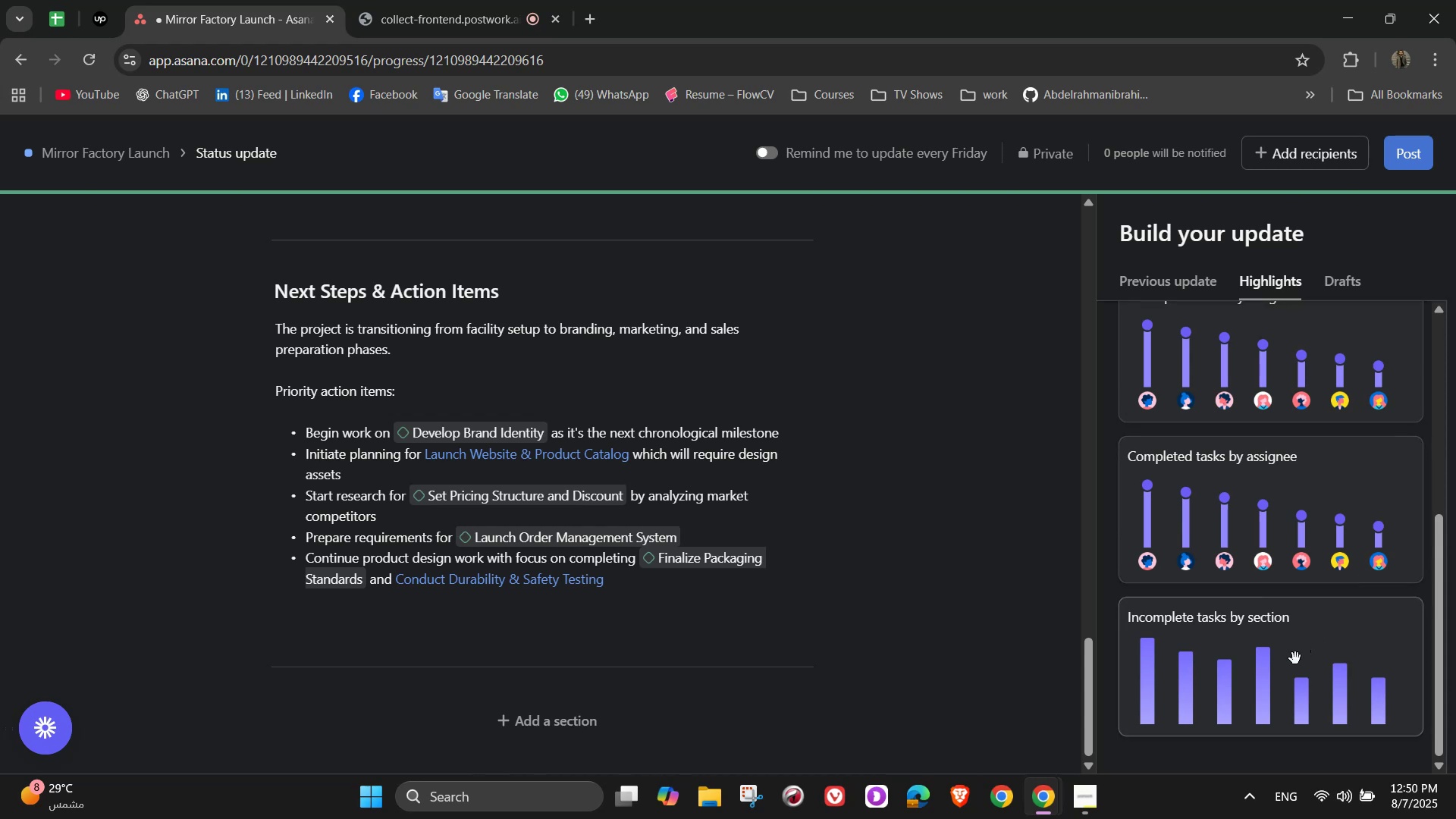 
scroll: coordinate [974, 604], scroll_direction: up, amount: 3.0
 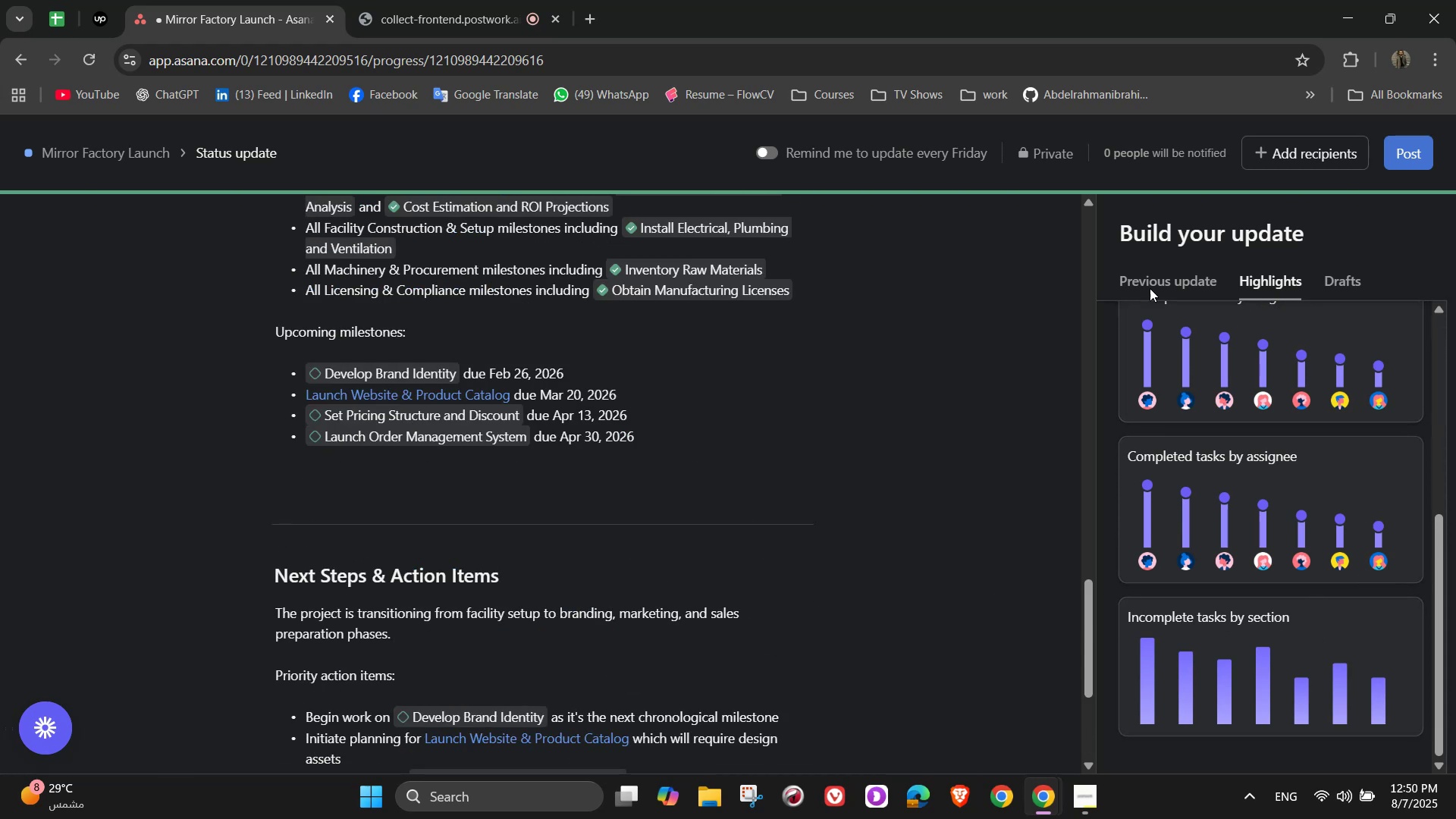 
left_click([1216, 280])
 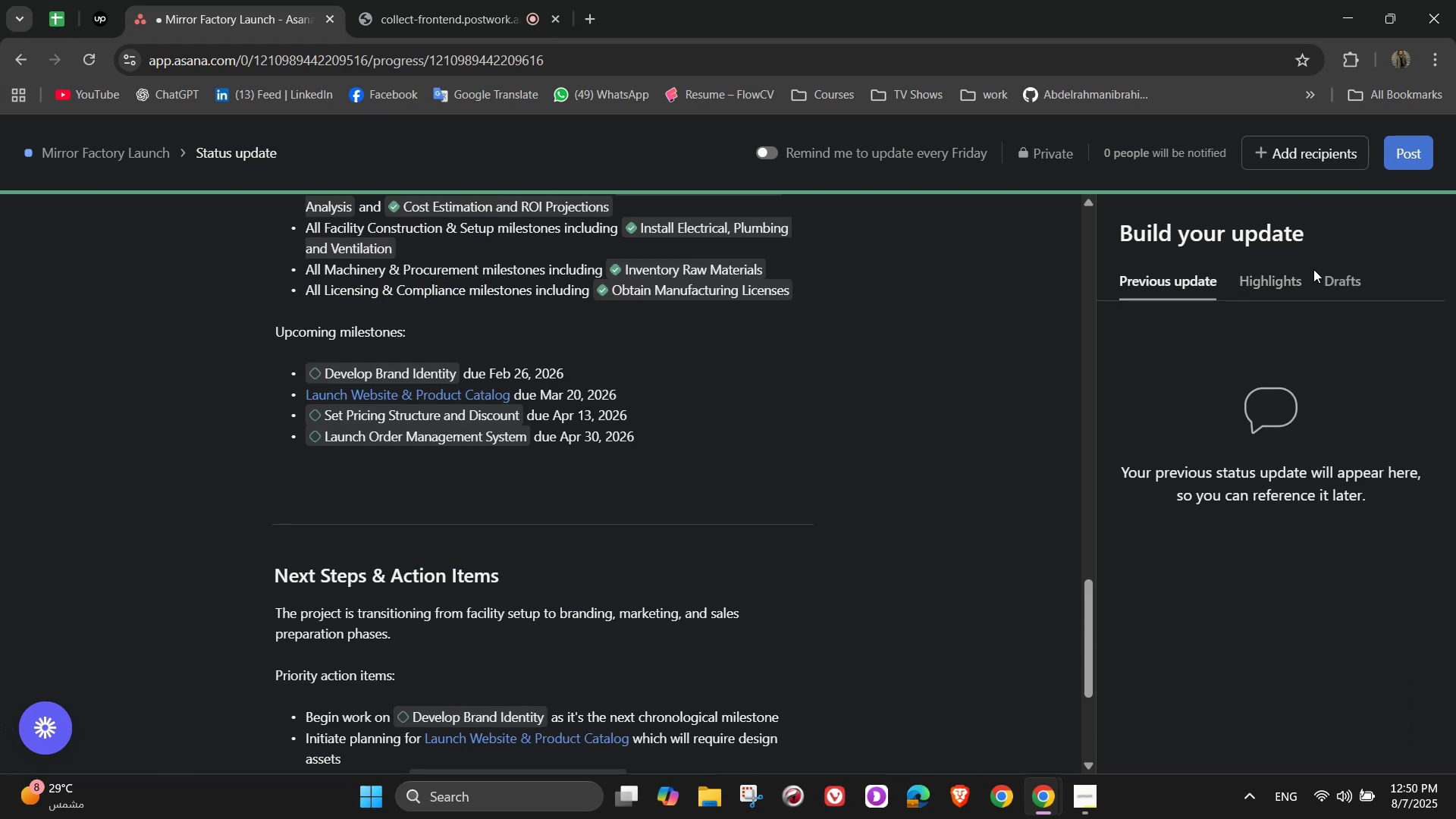 
double_click([1327, 275])
 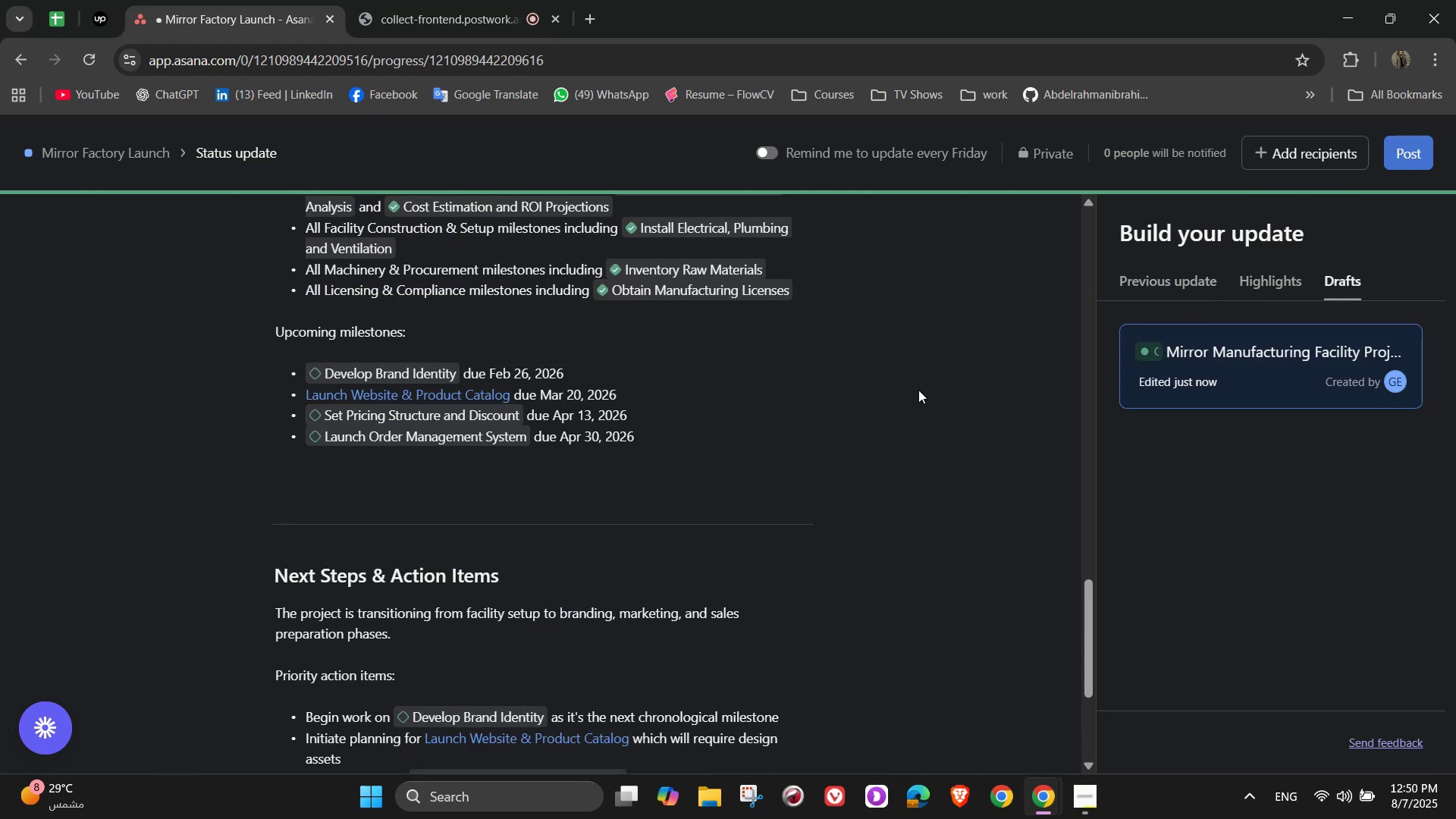 
scroll: coordinate [966, 527], scroll_direction: up, amount: 21.0
 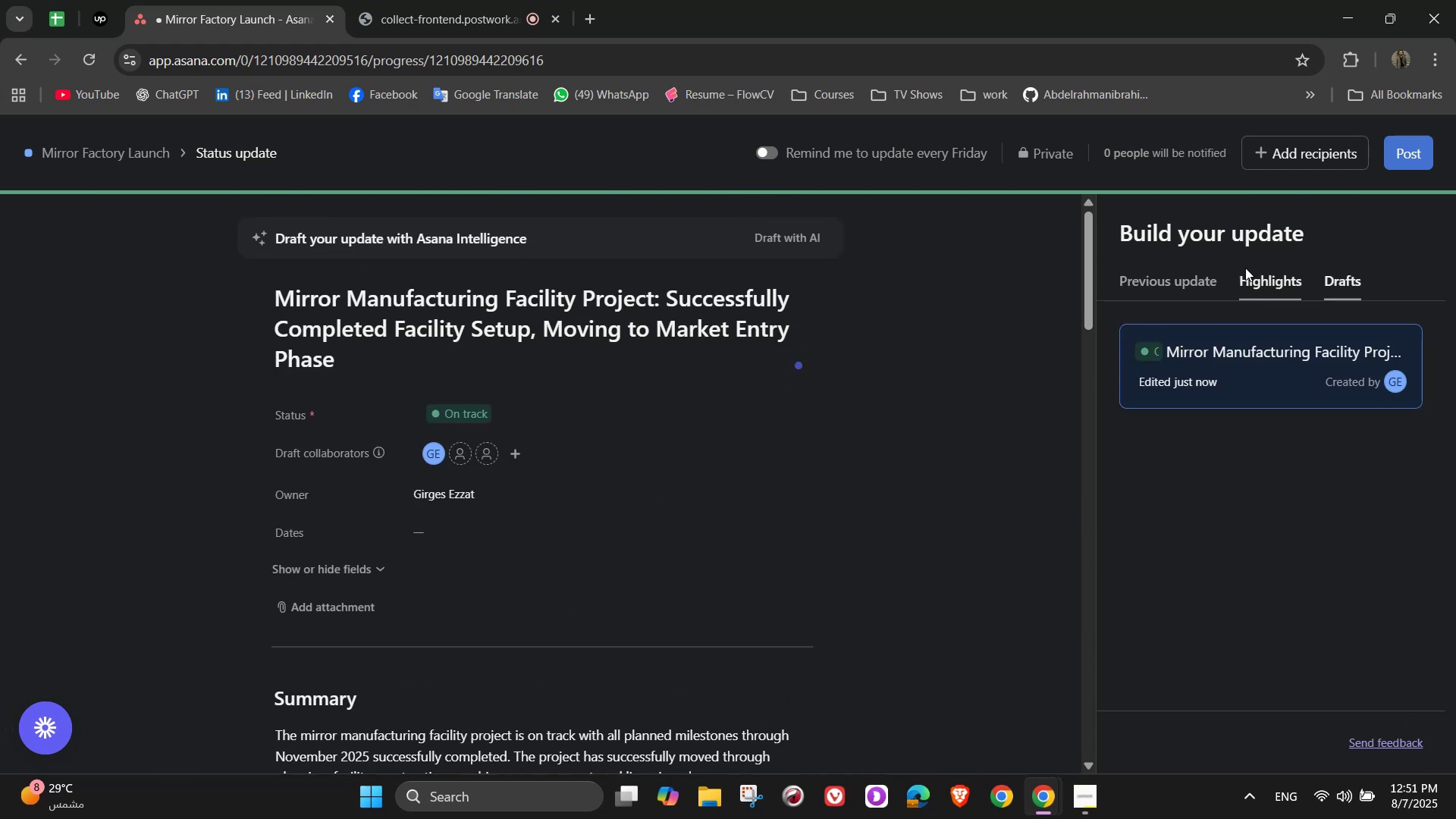 
double_click([1247, 271])
 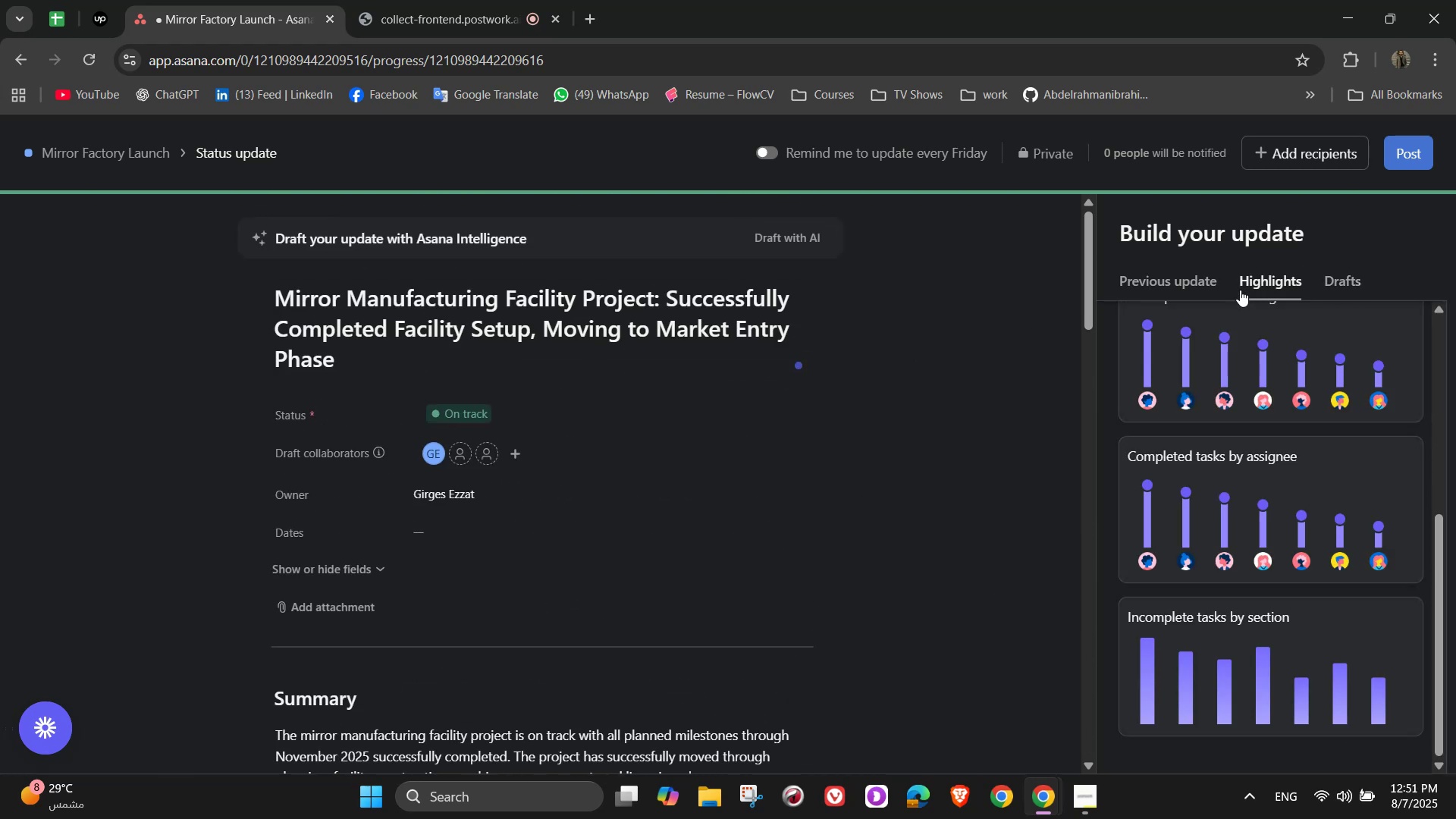 
scroll: coordinate [1238, 453], scroll_direction: up, amount: 15.0
 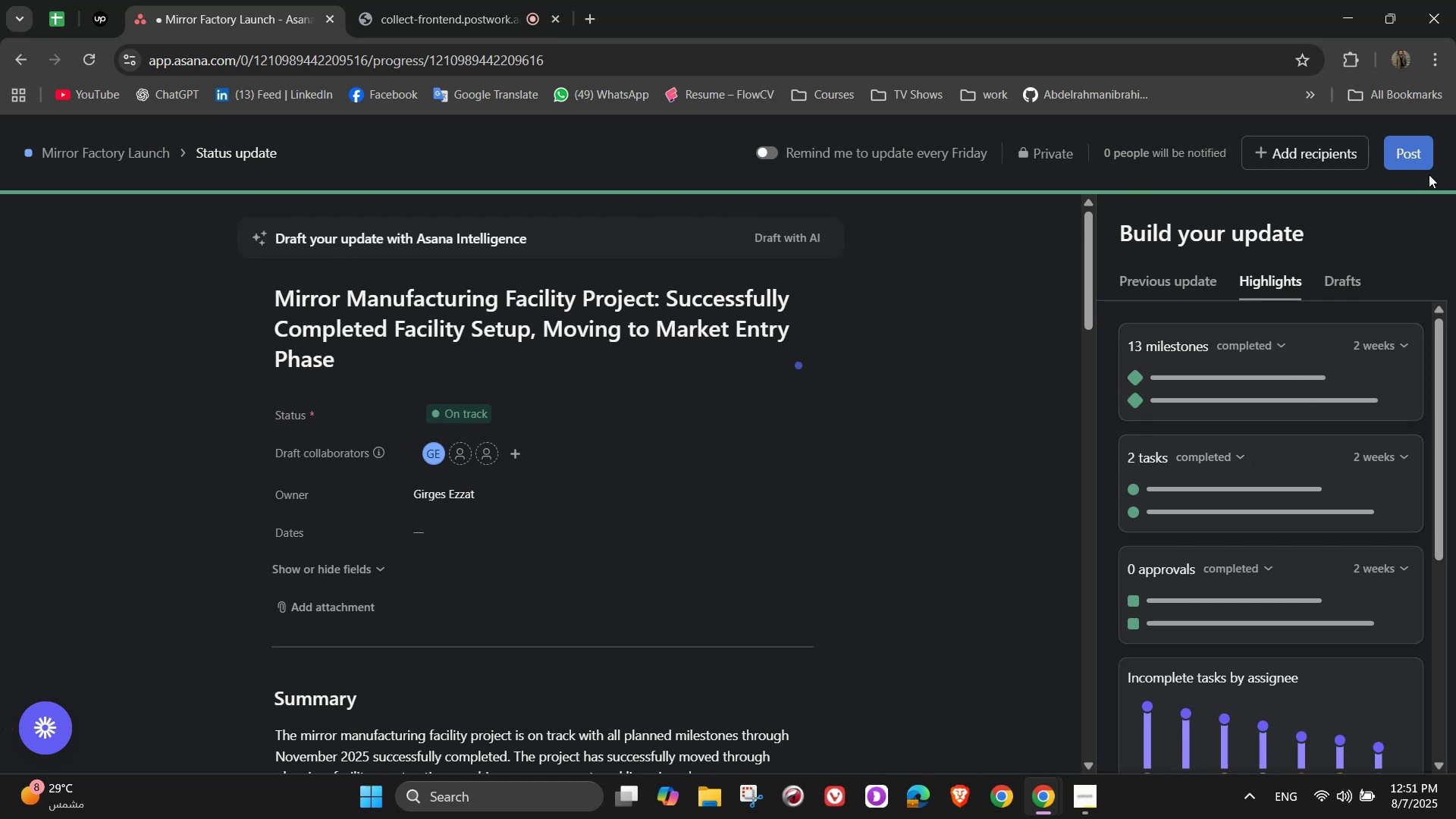 
left_click([1412, 153])
 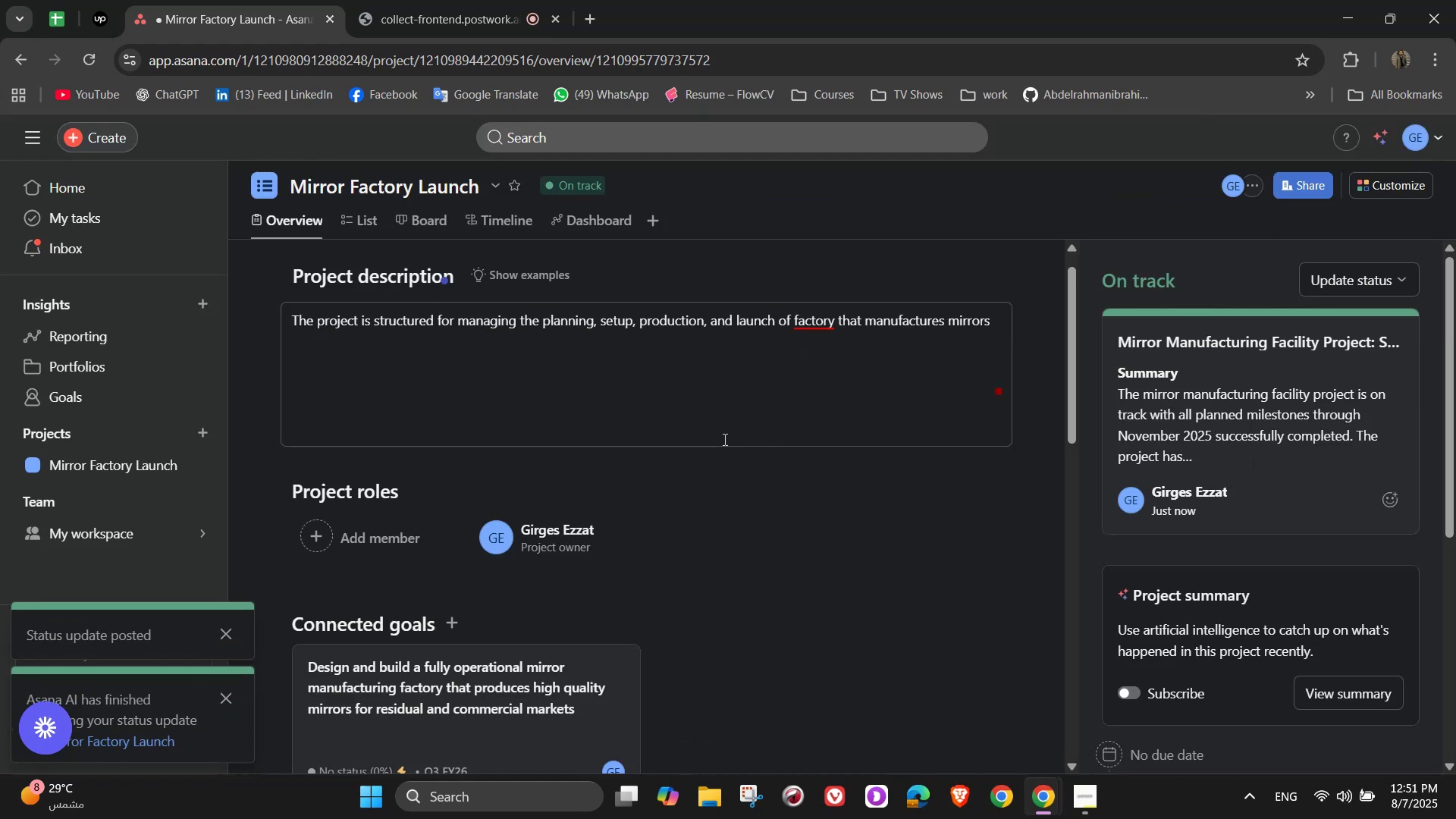 
wait(9.19)
 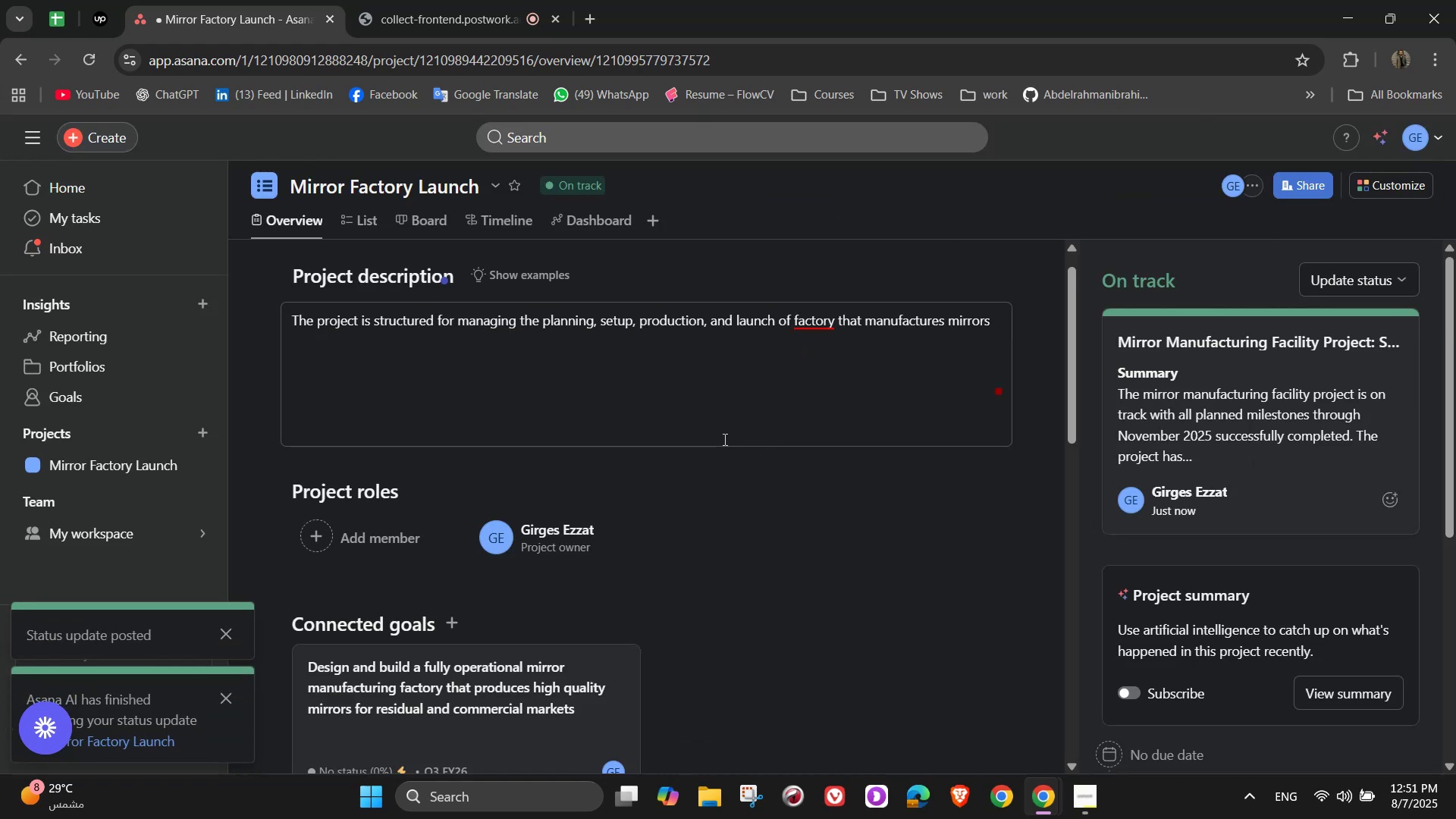 
scroll: coordinate [767, 462], scroll_direction: down, amount: 3.0
 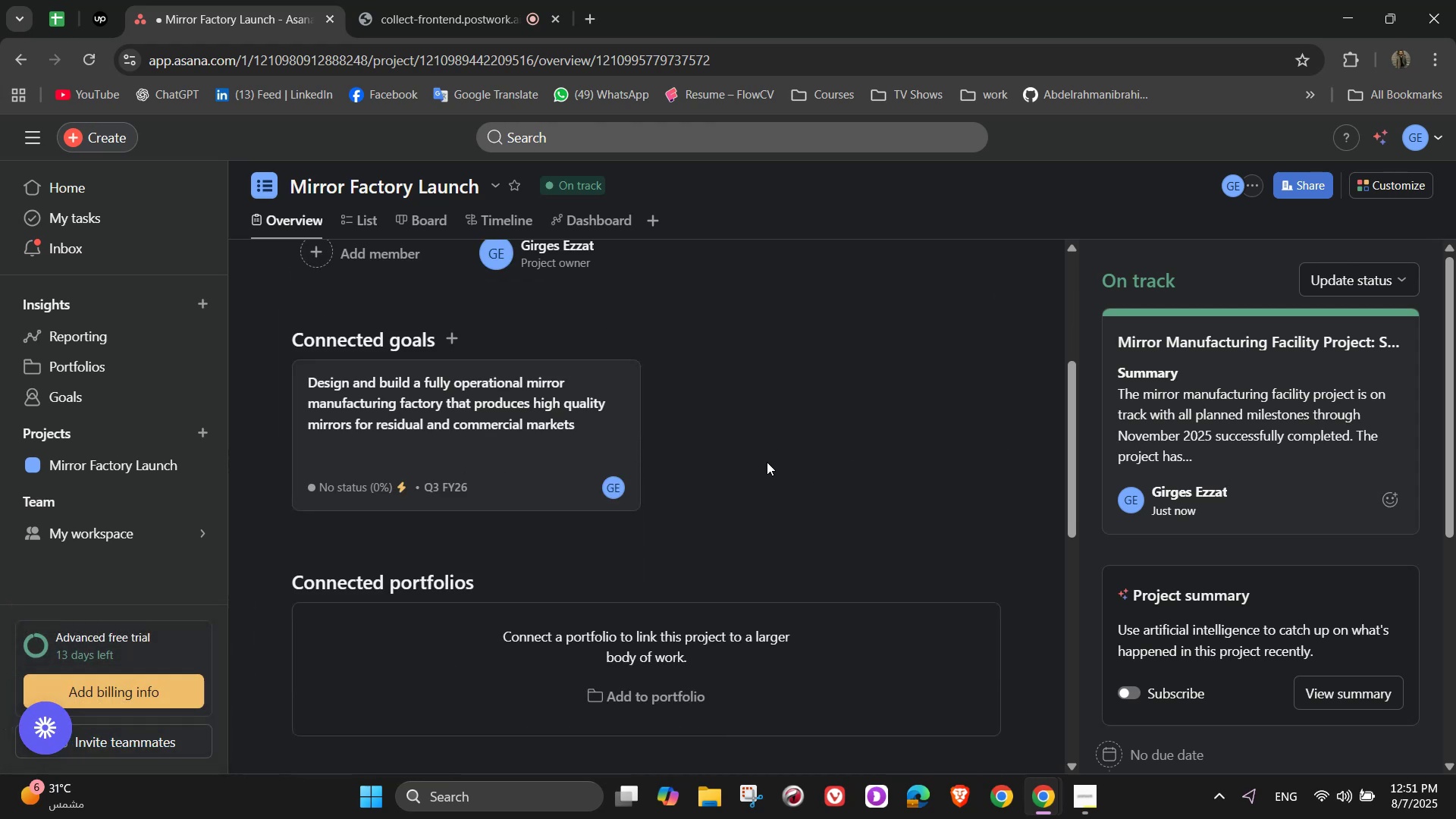 
scroll: coordinate [780, 466], scroll_direction: up, amount: 7.0
 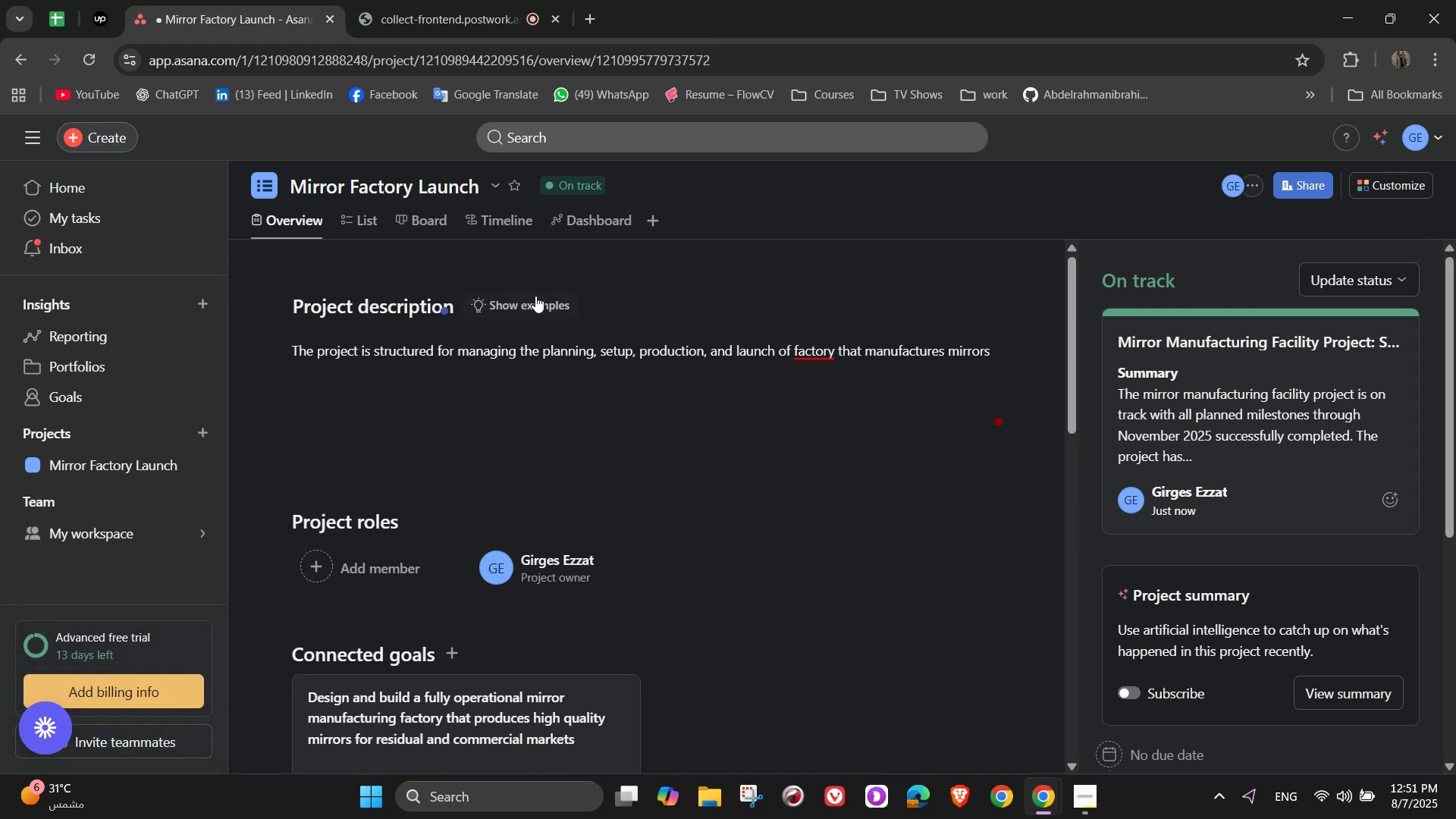 
left_click([369, 221])
 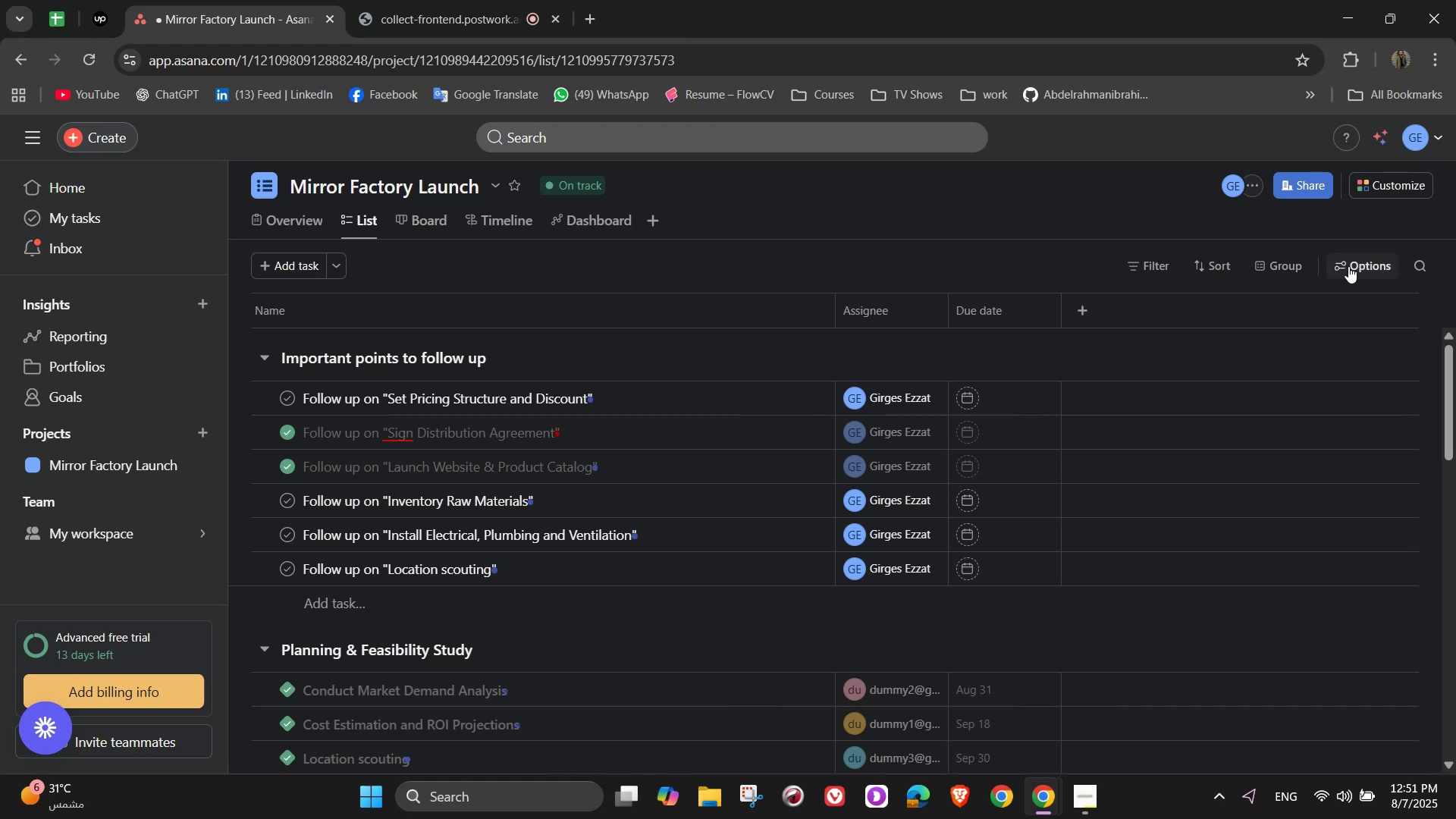 
wait(5.42)
 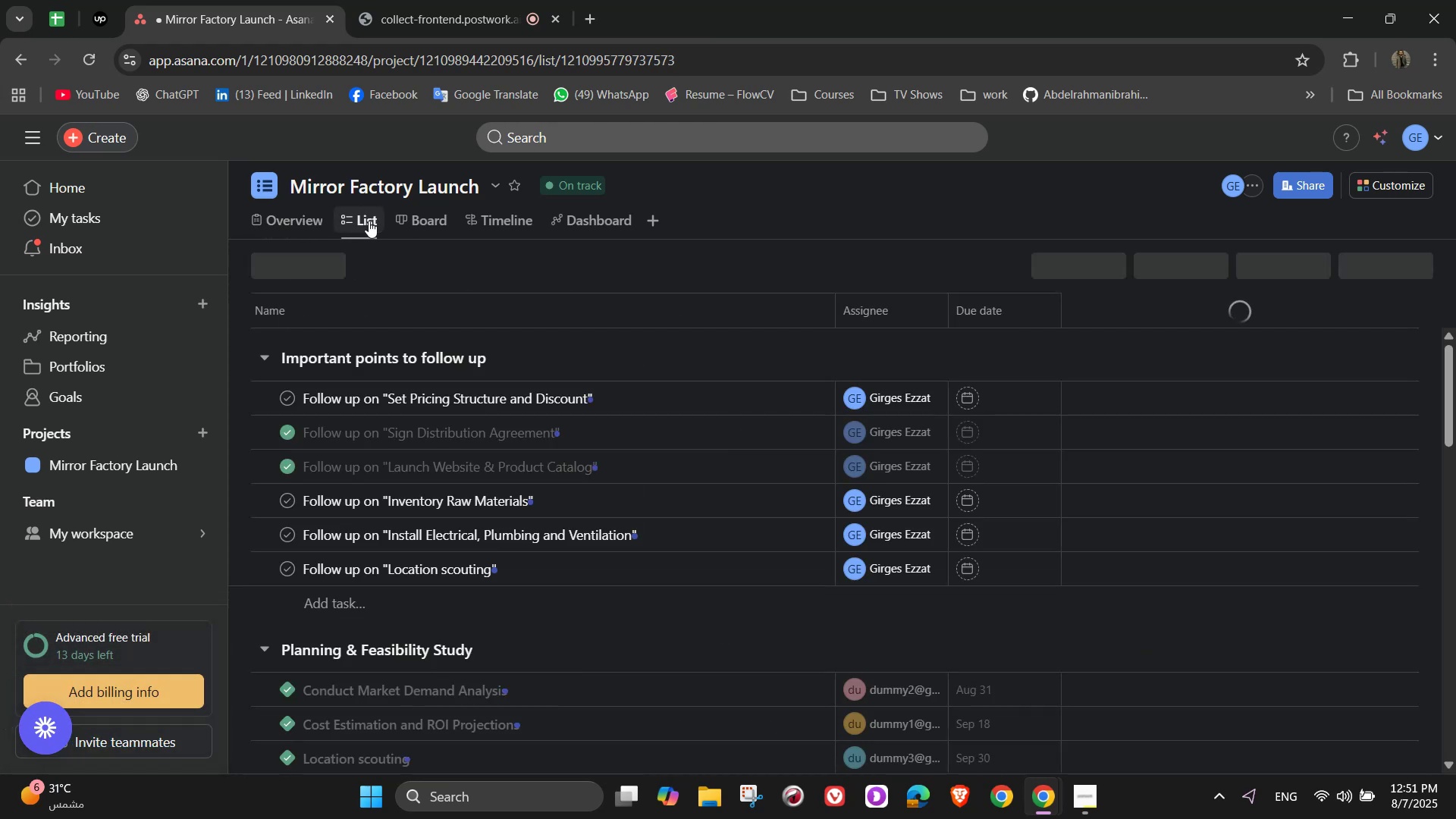 
left_click([1076, 309])
 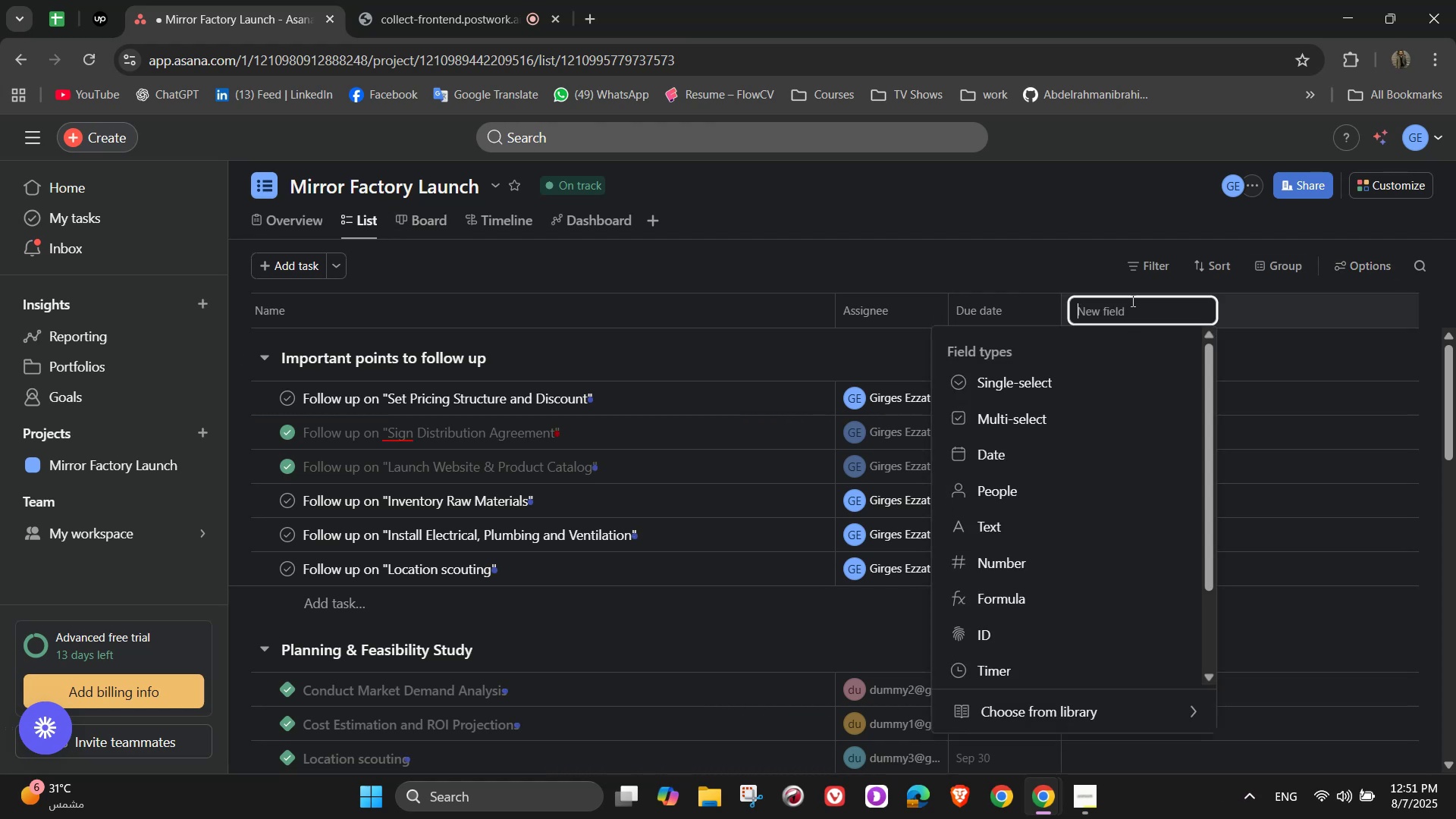 
scroll: coordinate [1149, 623], scroll_direction: down, amount: 2.0
 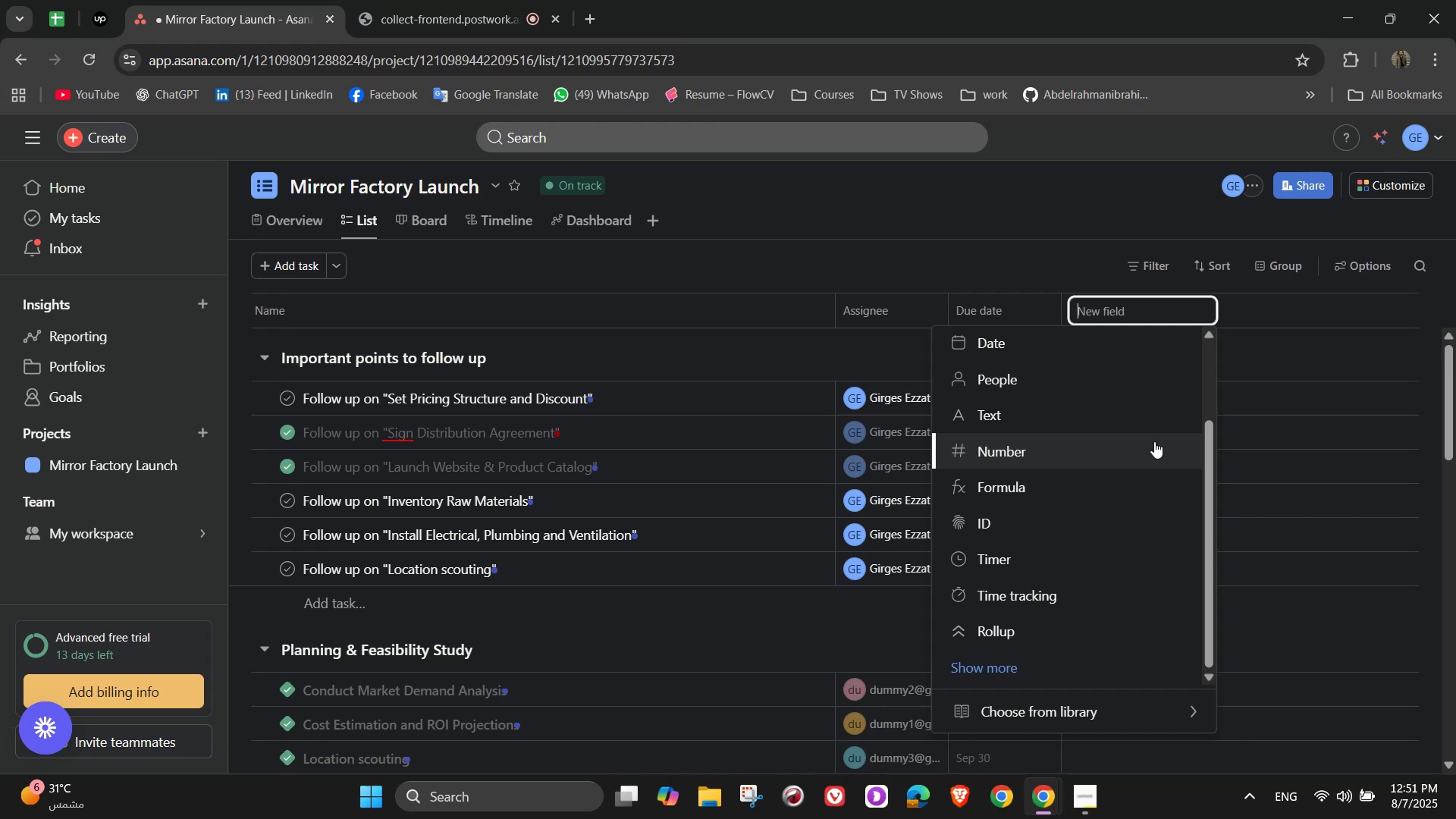 
wait(6.09)
 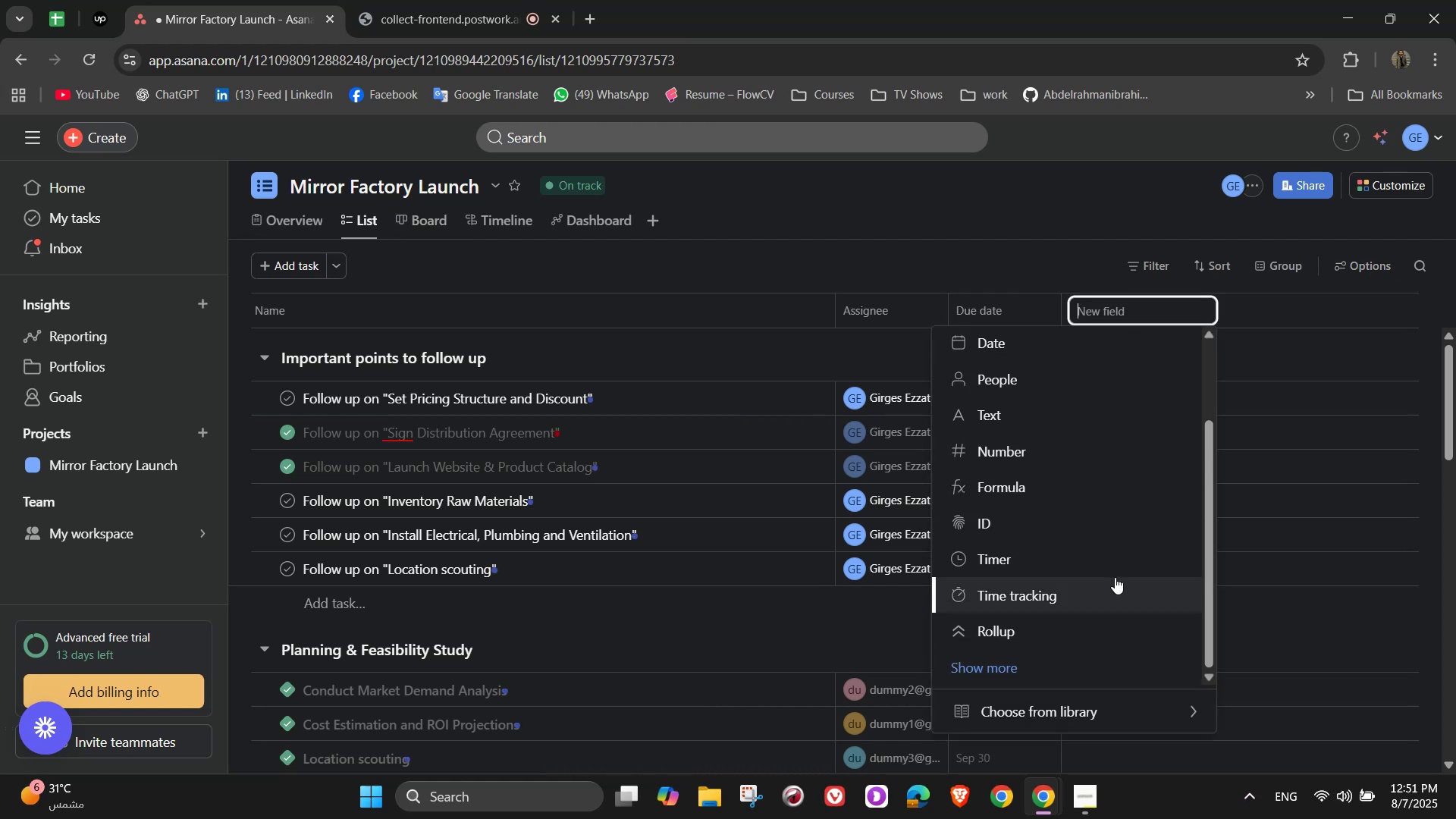 
left_click([1089, 594])
 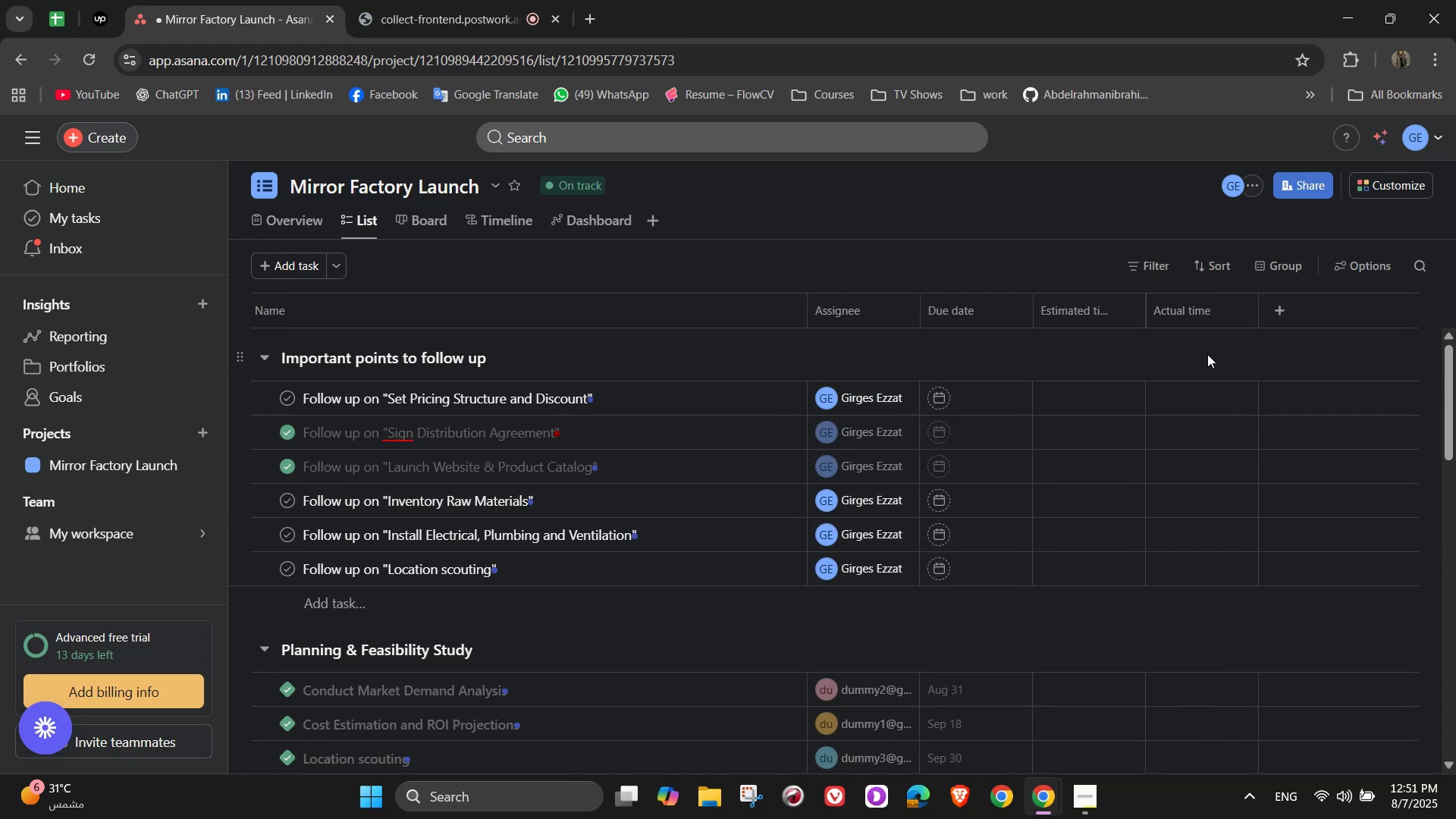 
mouse_move([1213, 399])
 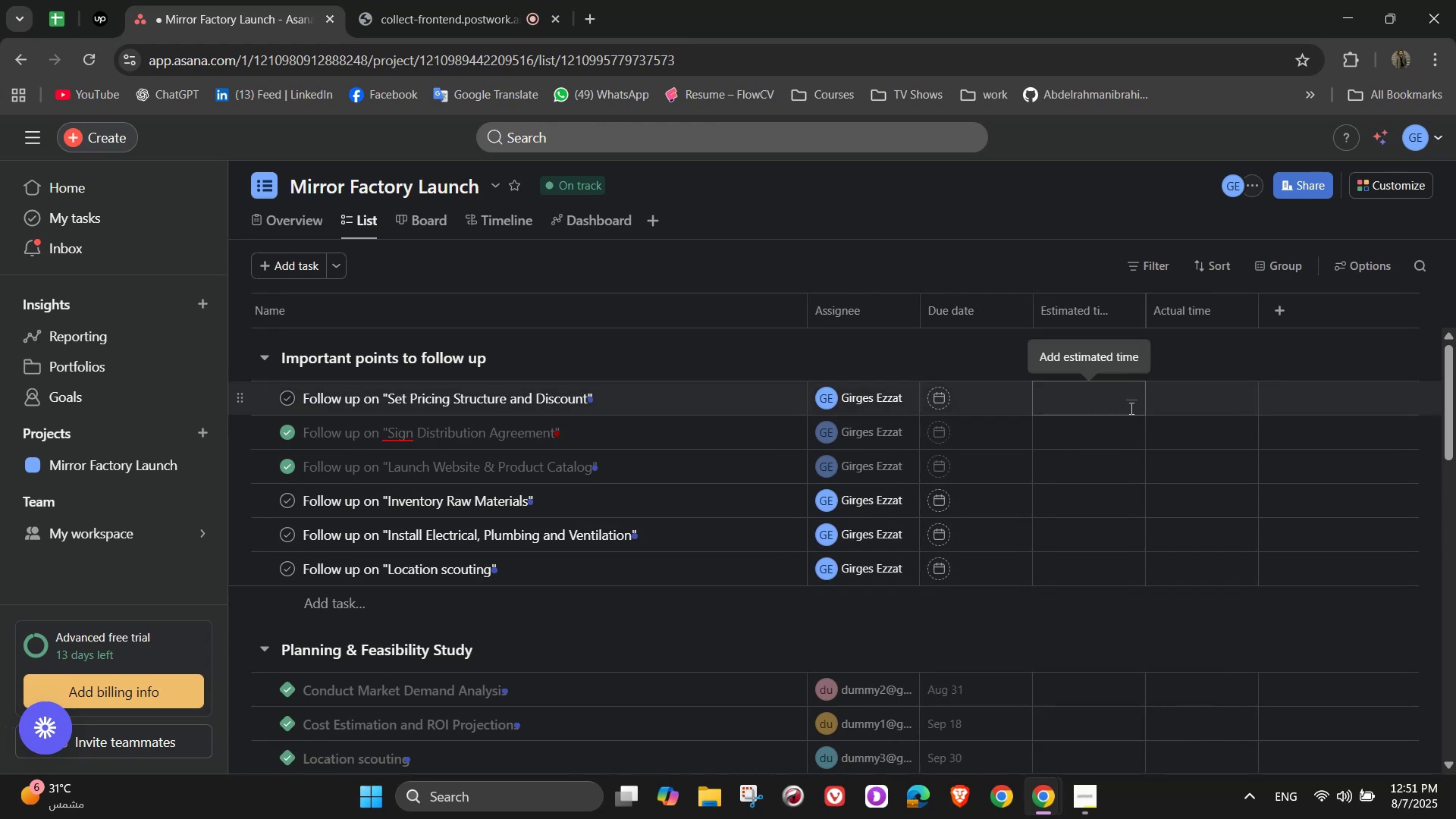 
left_click([1130, 408])
 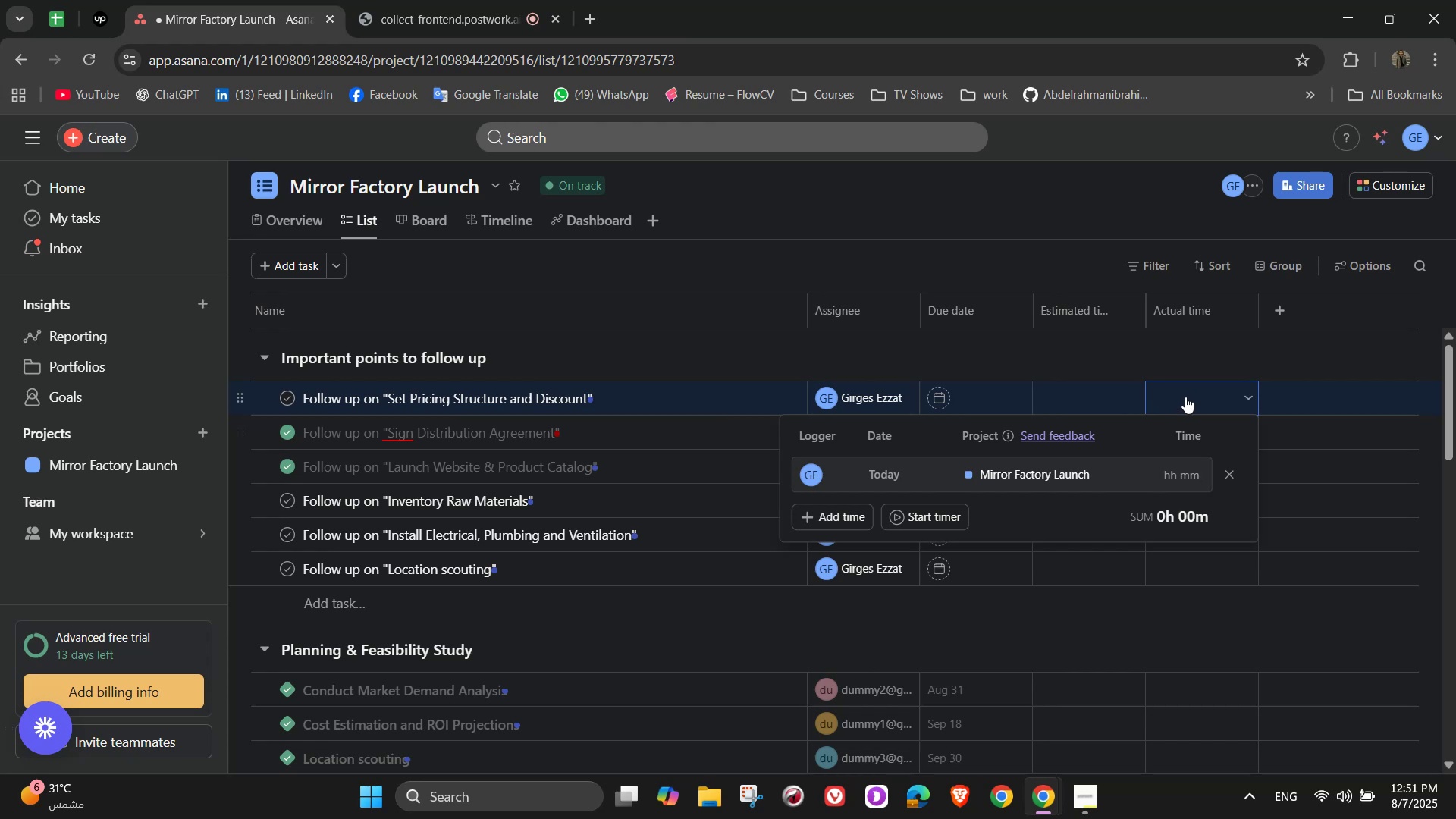 
wait(7.12)
 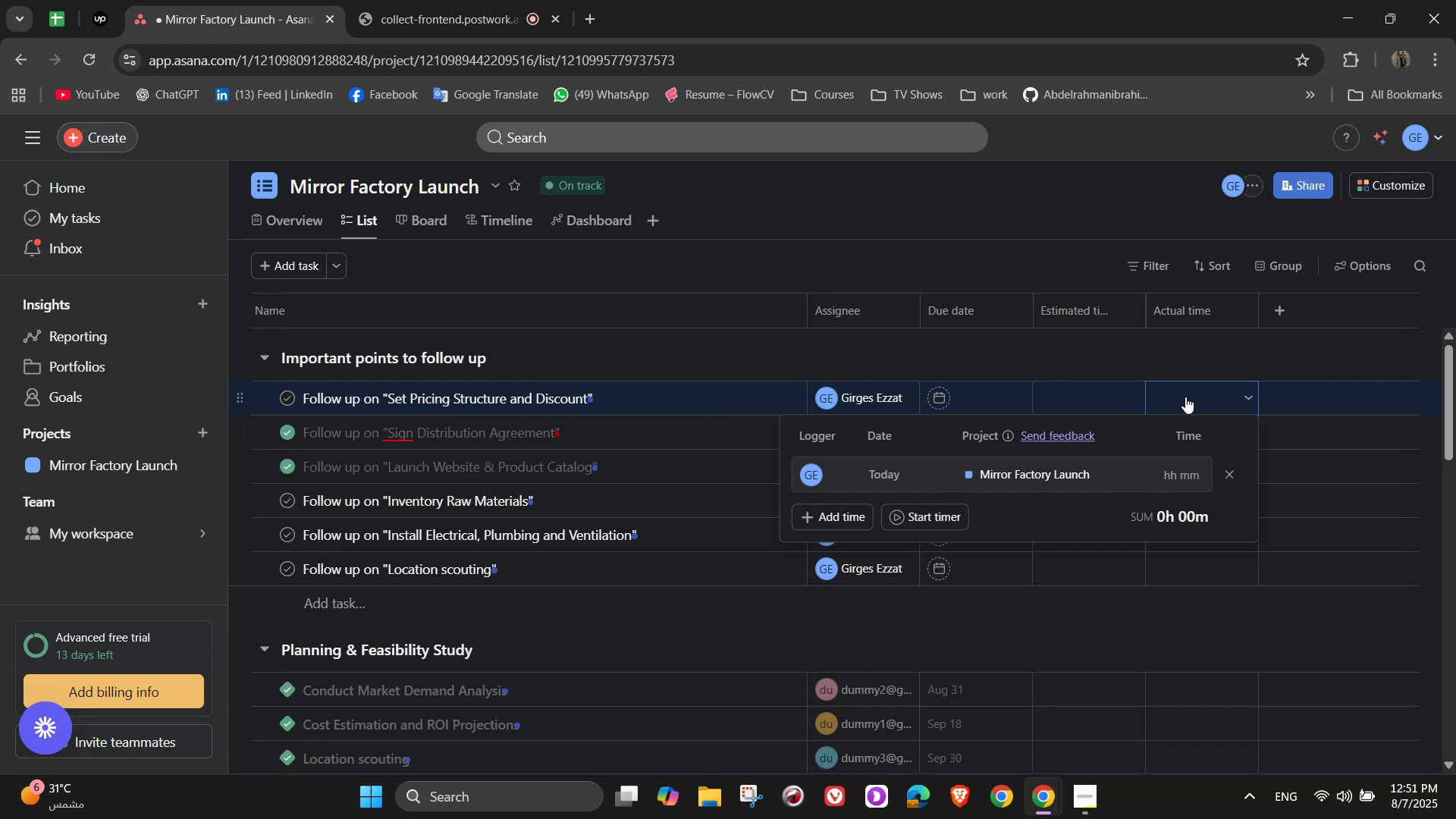 
left_click([1141, 345])
 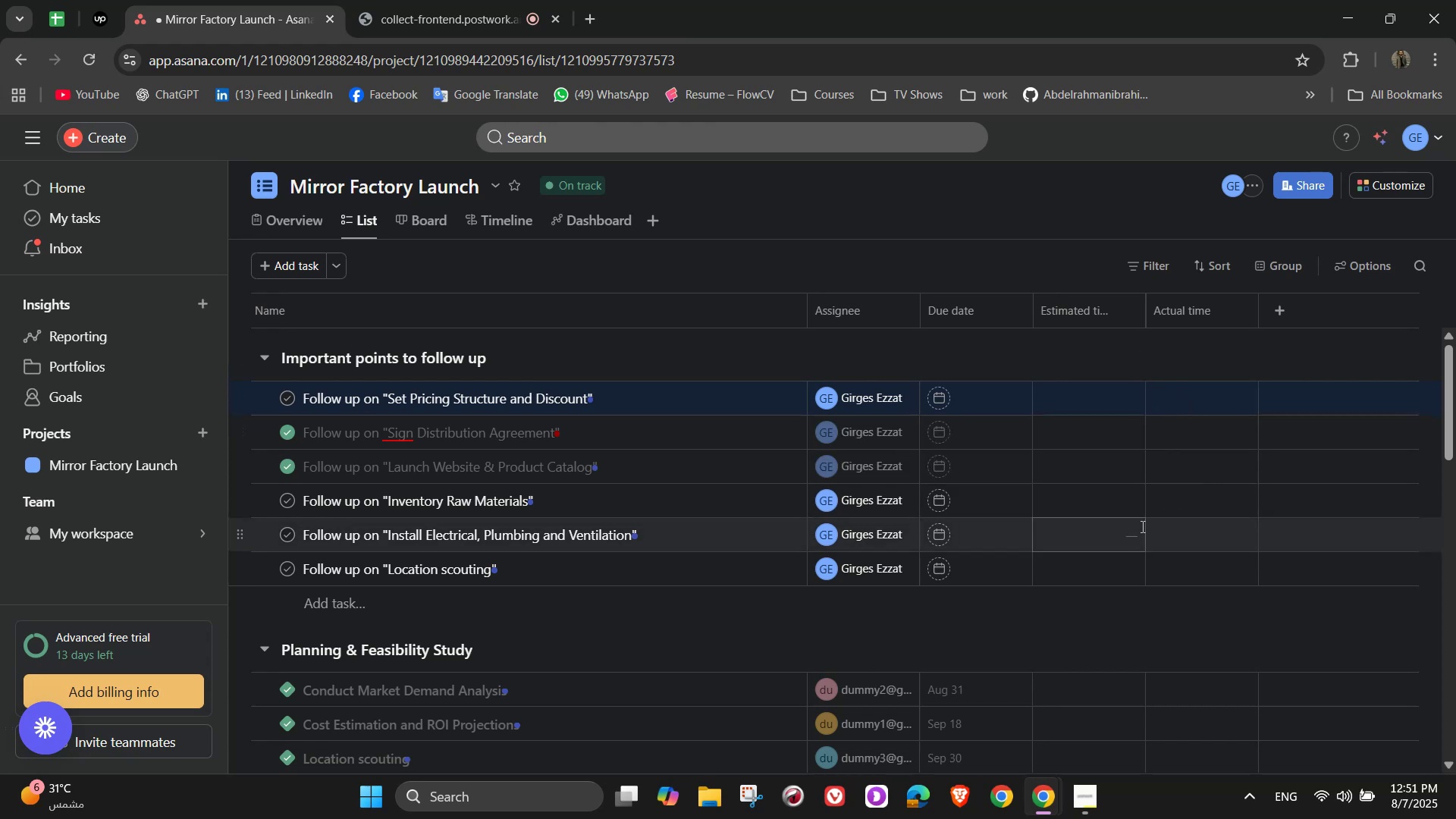 
scroll: coordinate [1145, 588], scroll_direction: down, amount: 10.0
 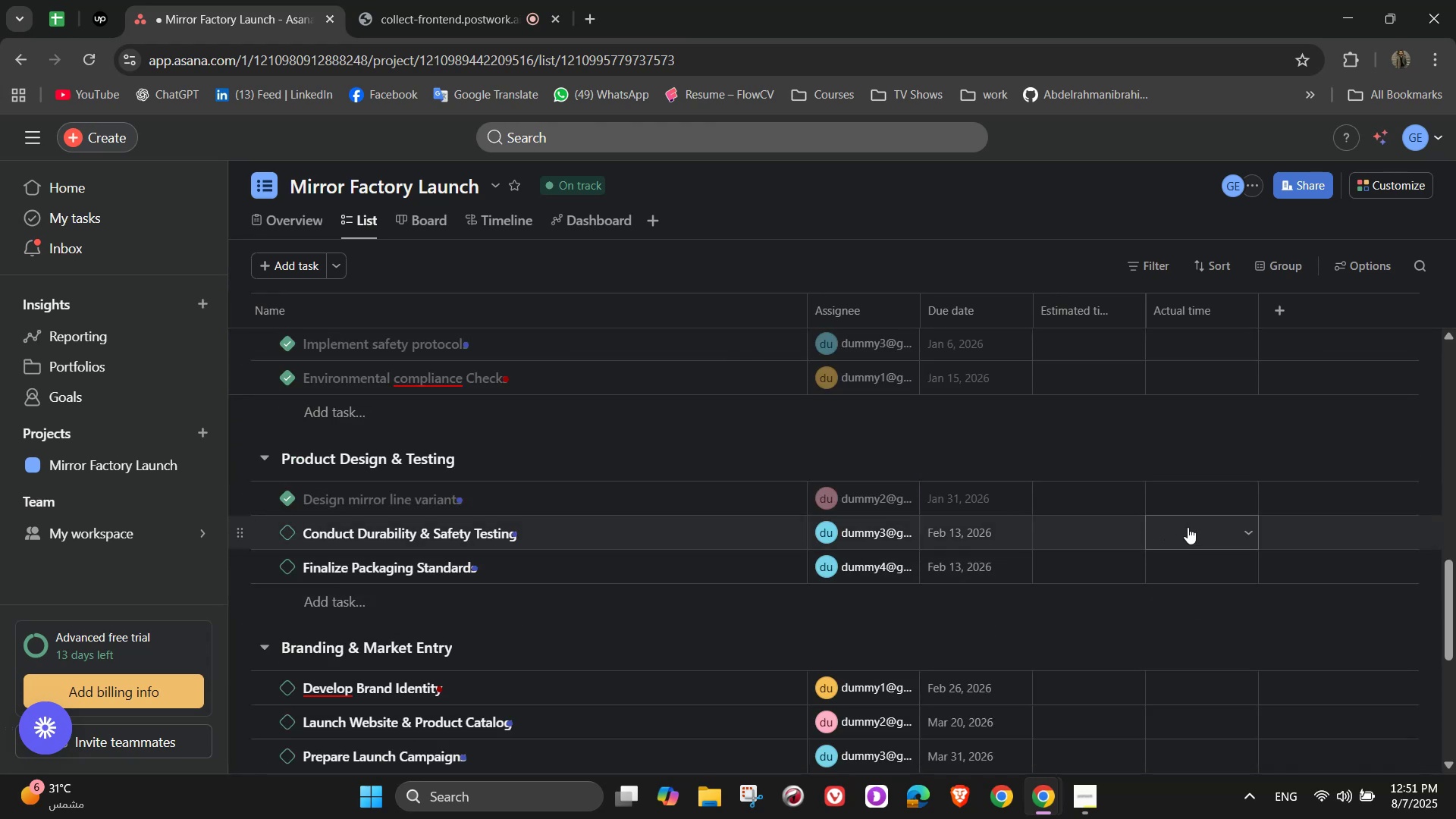 
left_click([1228, 527])
 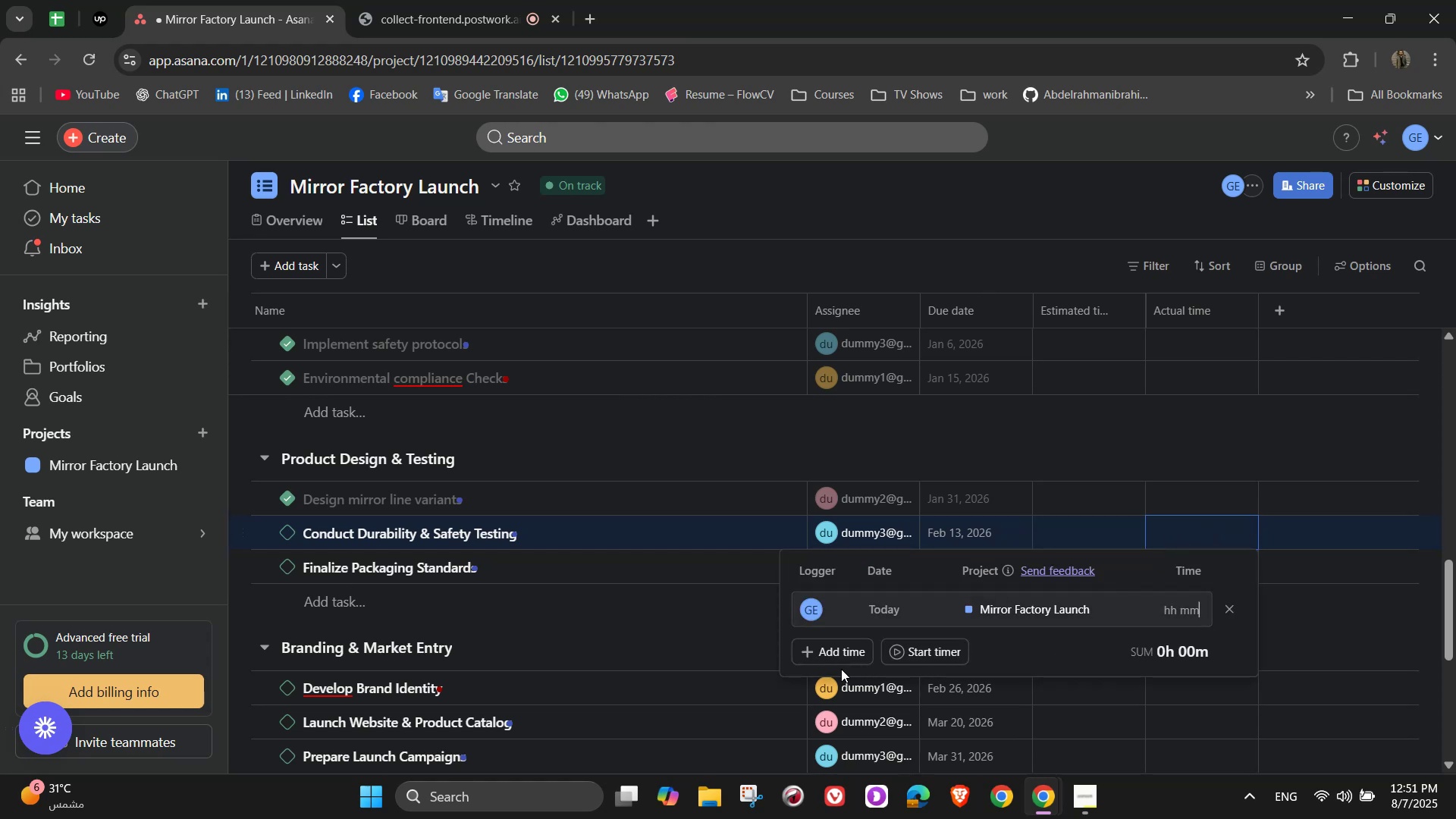 
left_click([933, 651])
 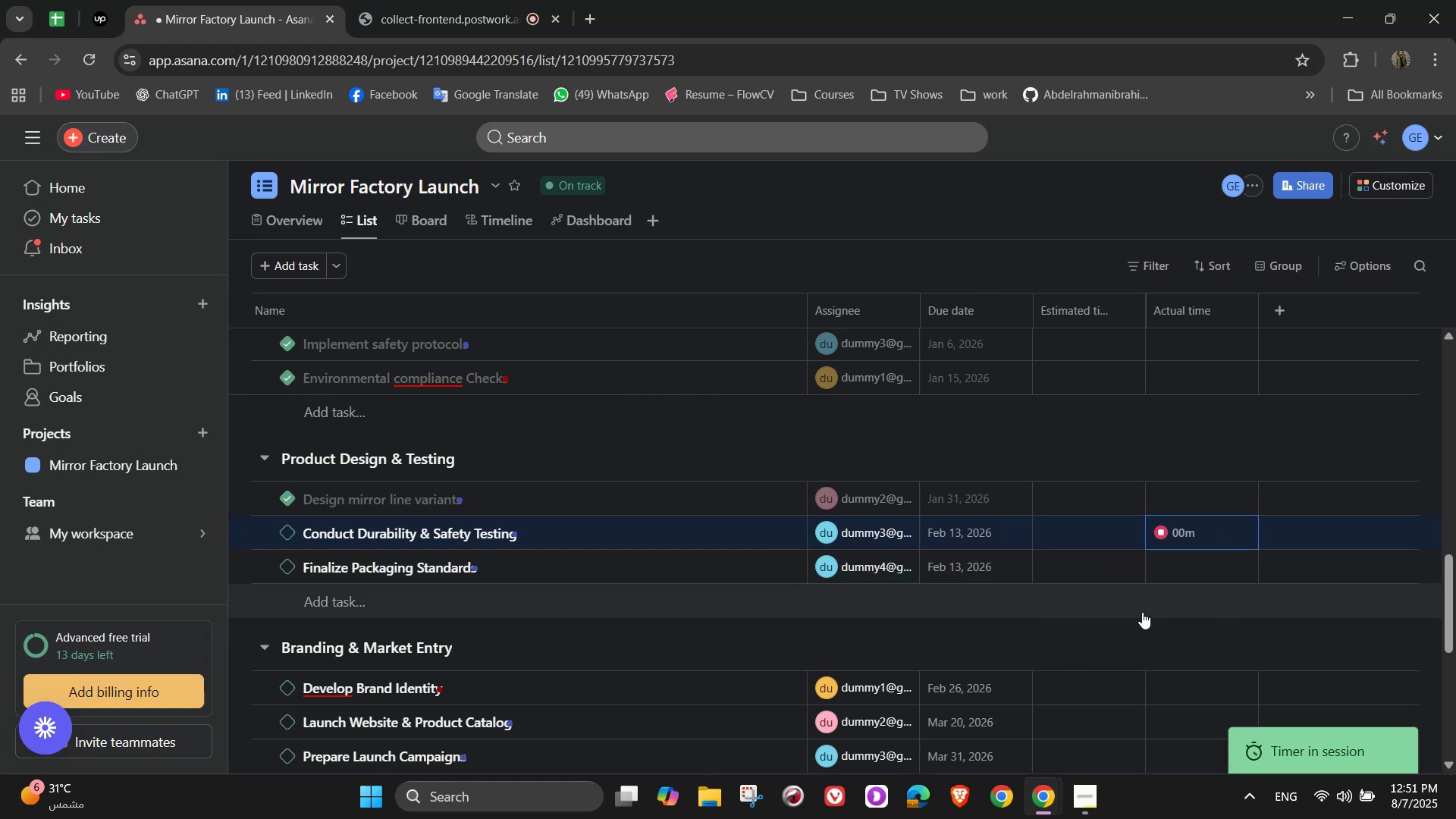 
left_click([1115, 529])
 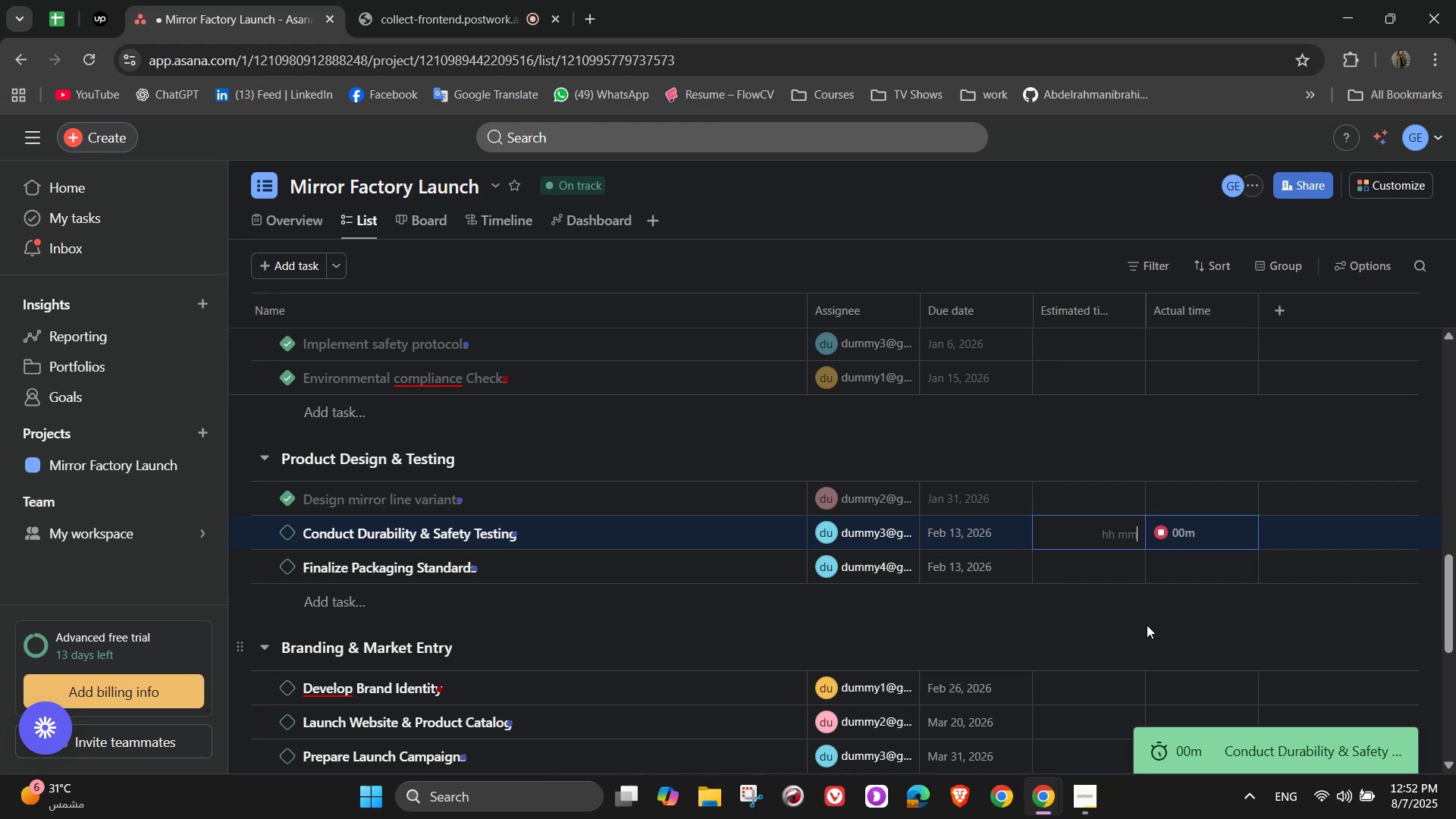 
wait(7.9)
 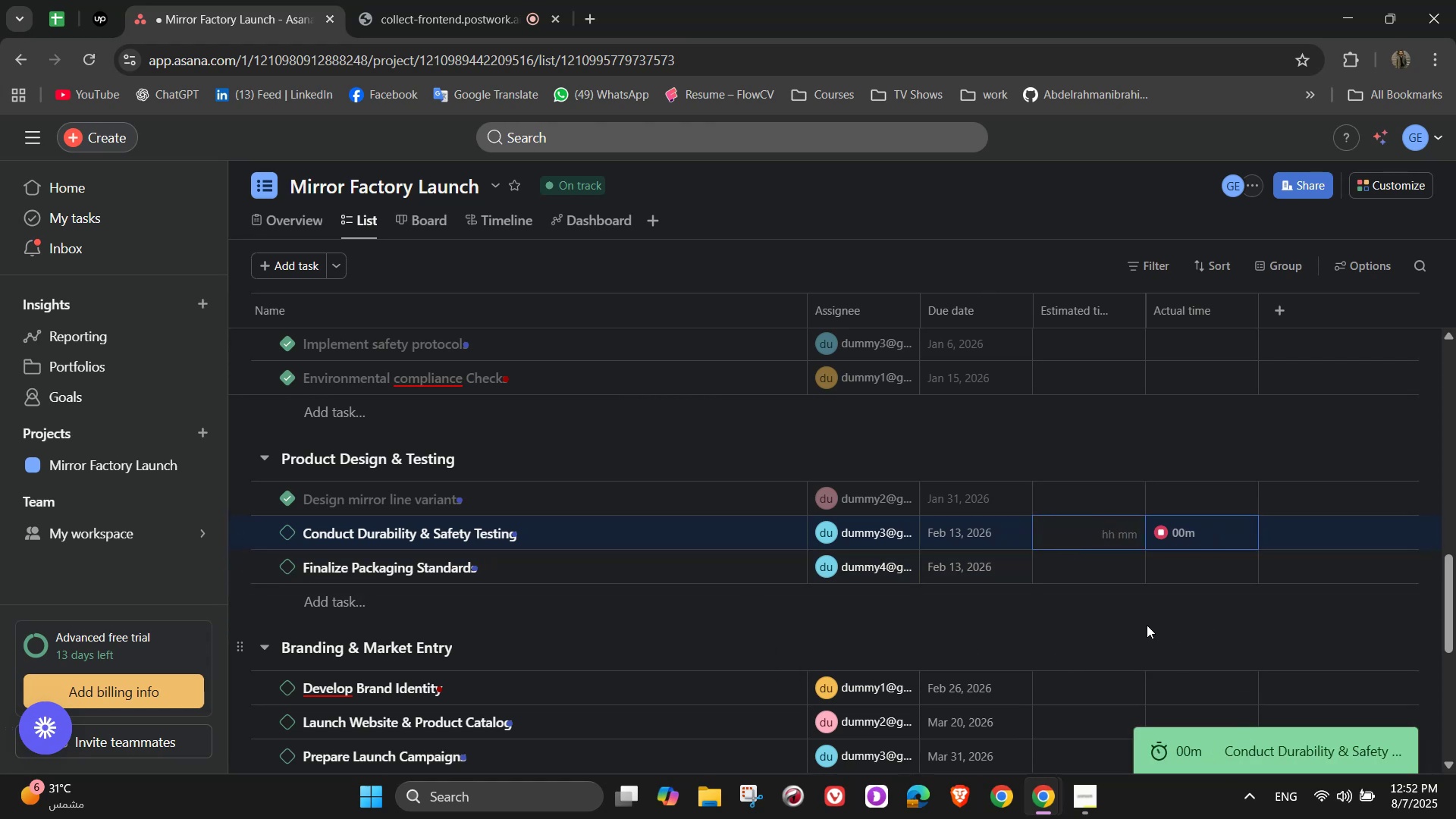 
left_click([1252, 530])
 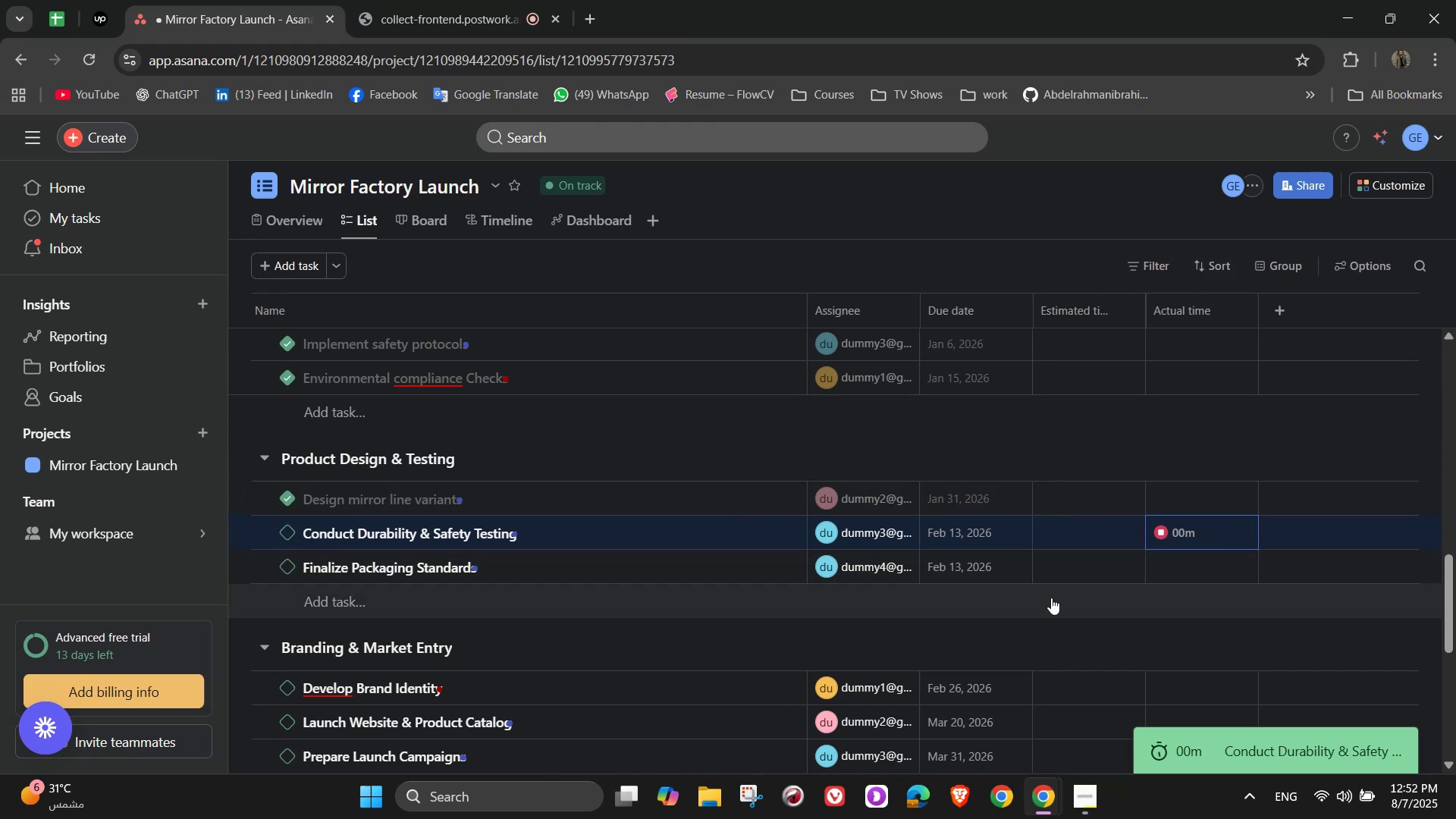 
wait(5.75)
 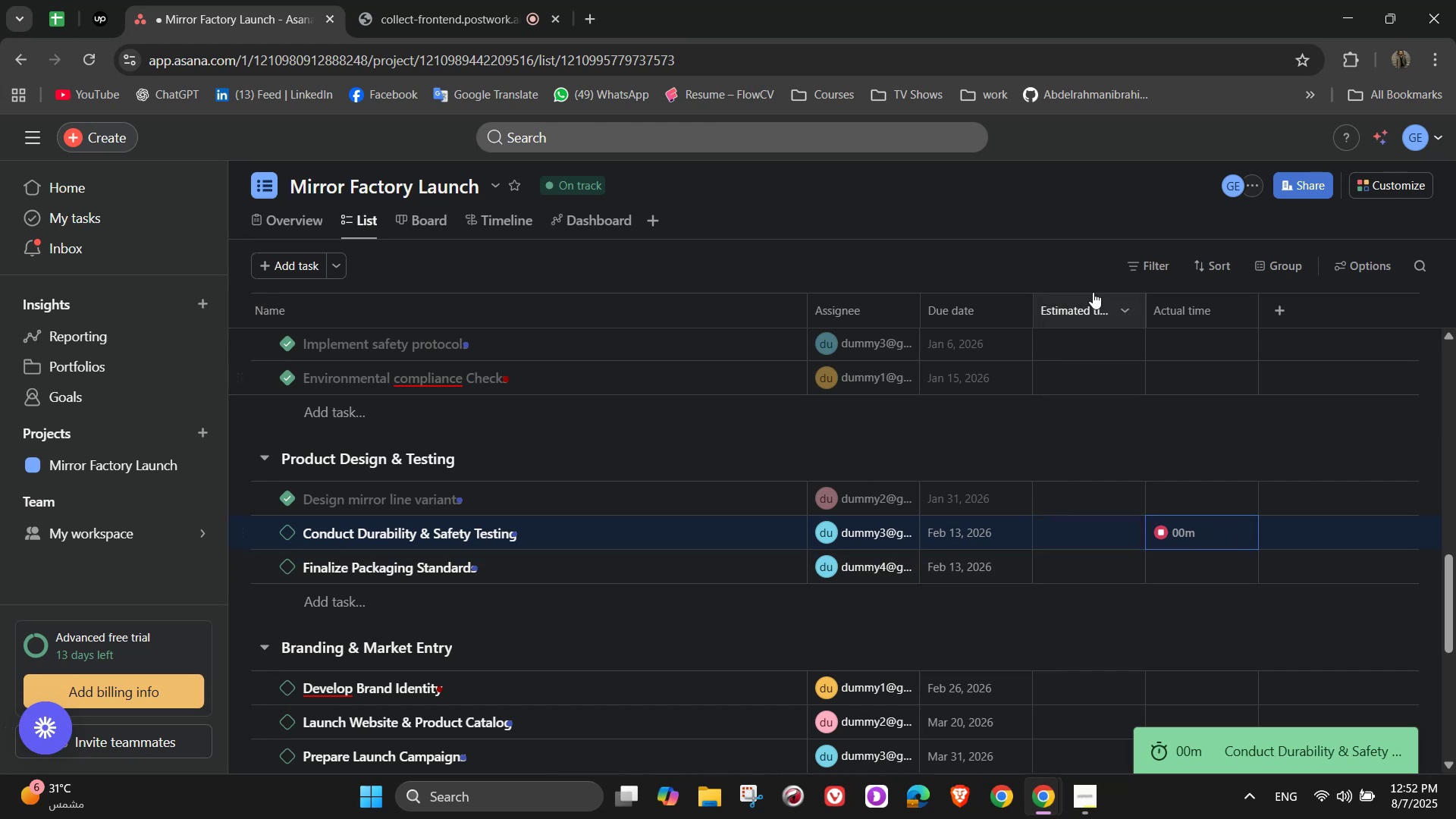 
left_click([1244, 557])
 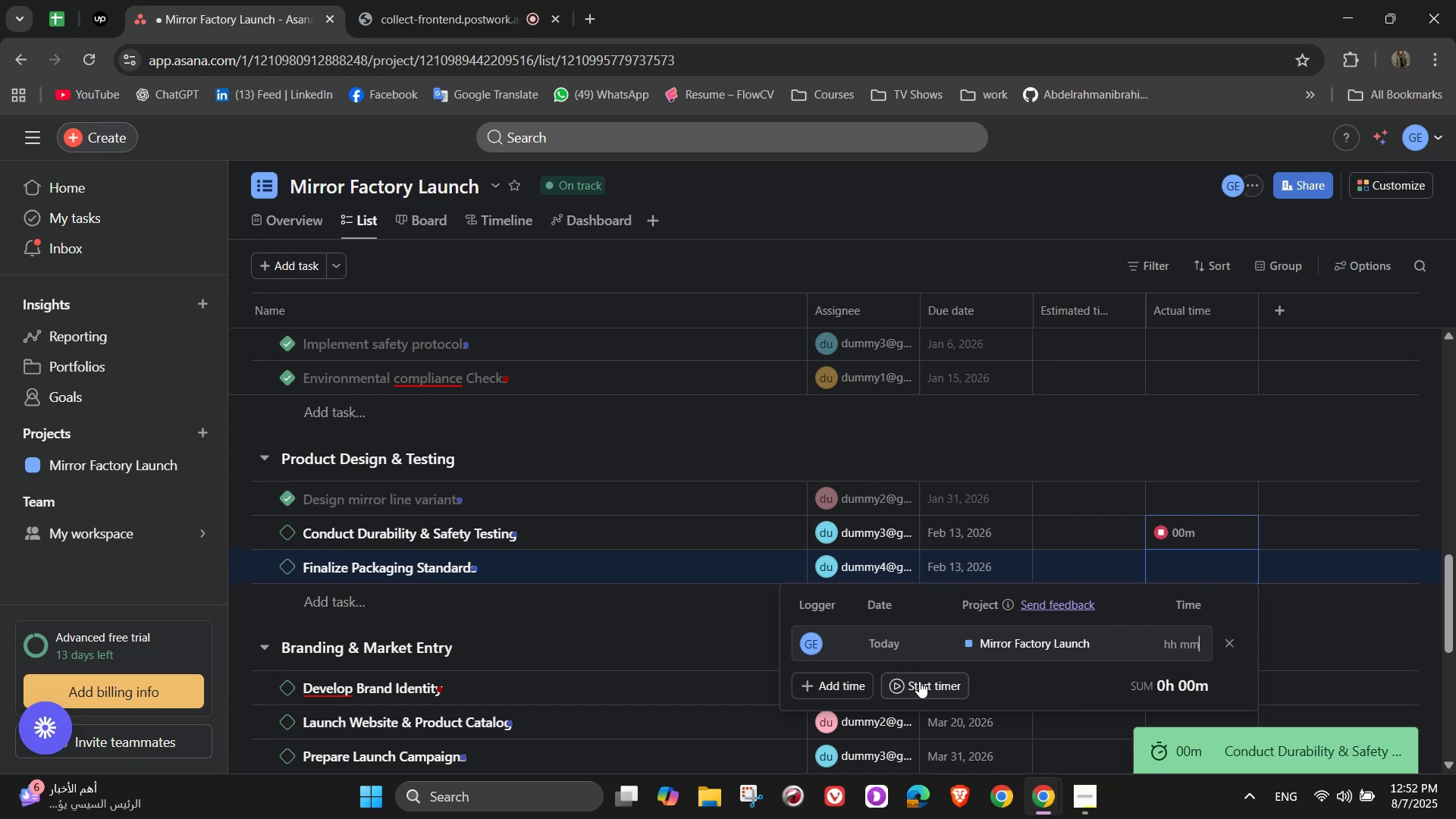 
left_click([924, 683])
 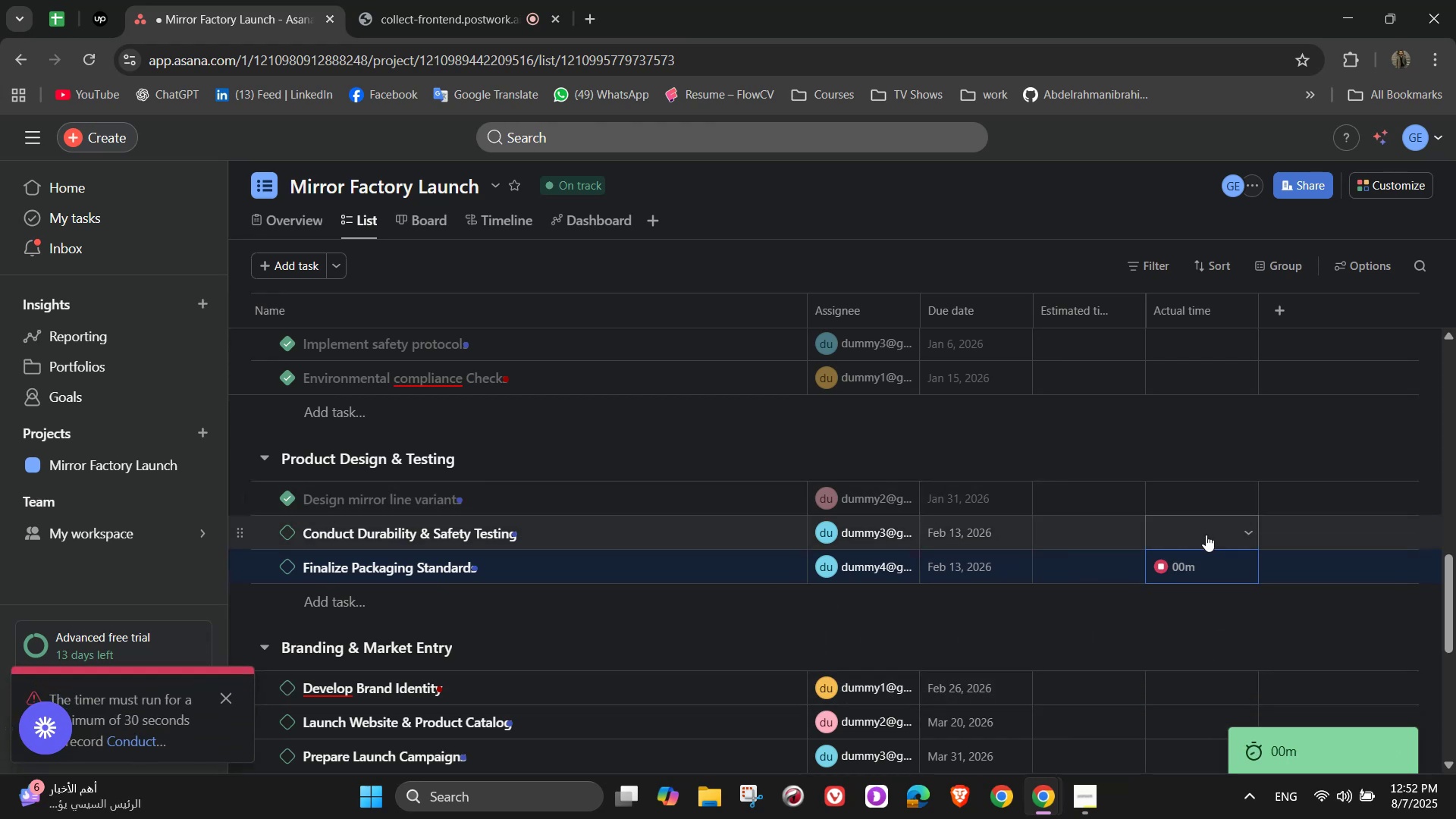 
mouse_move([1107, 569])
 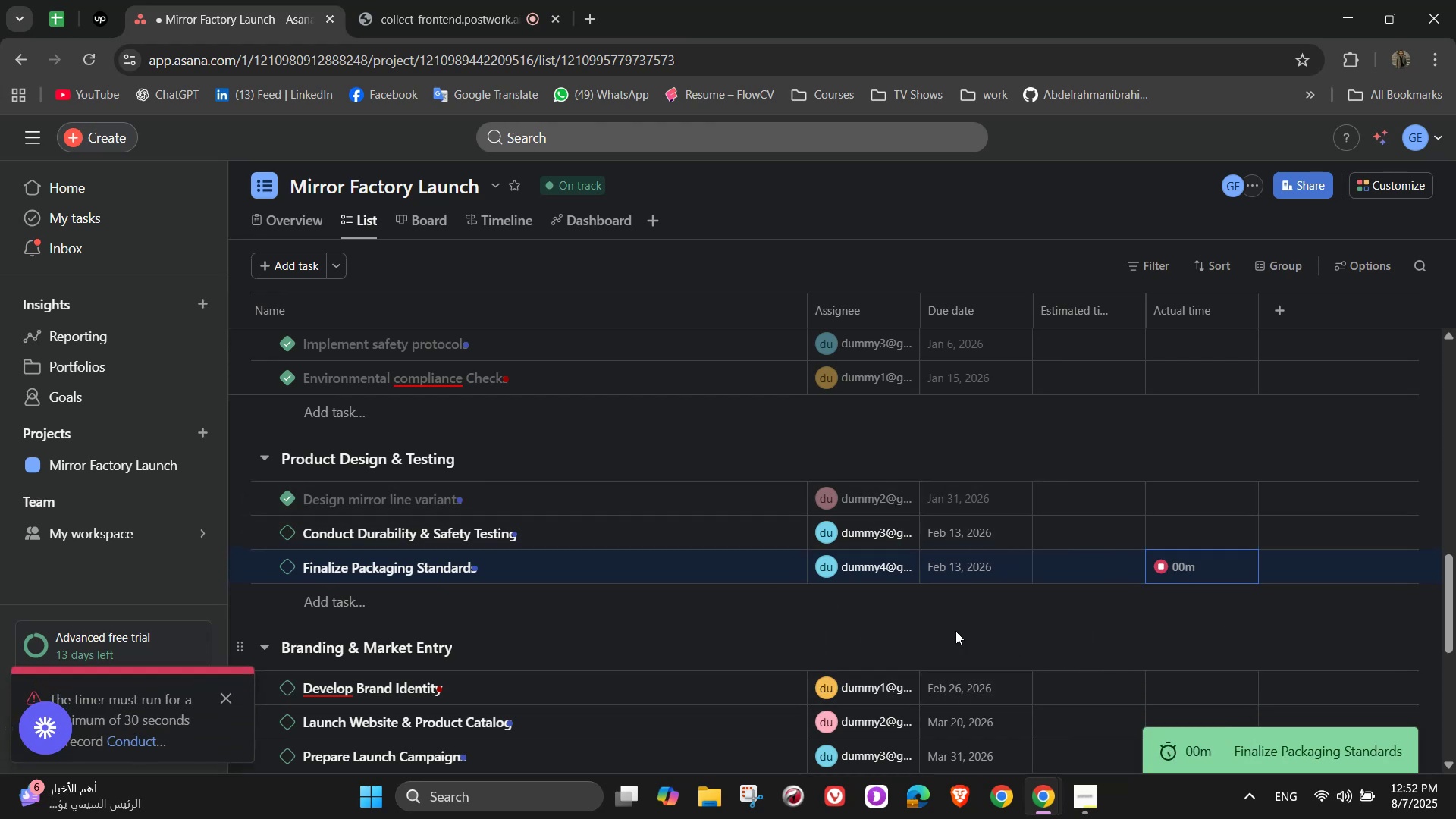 
scroll: coordinate [955, 631], scroll_direction: down, amount: 2.0
 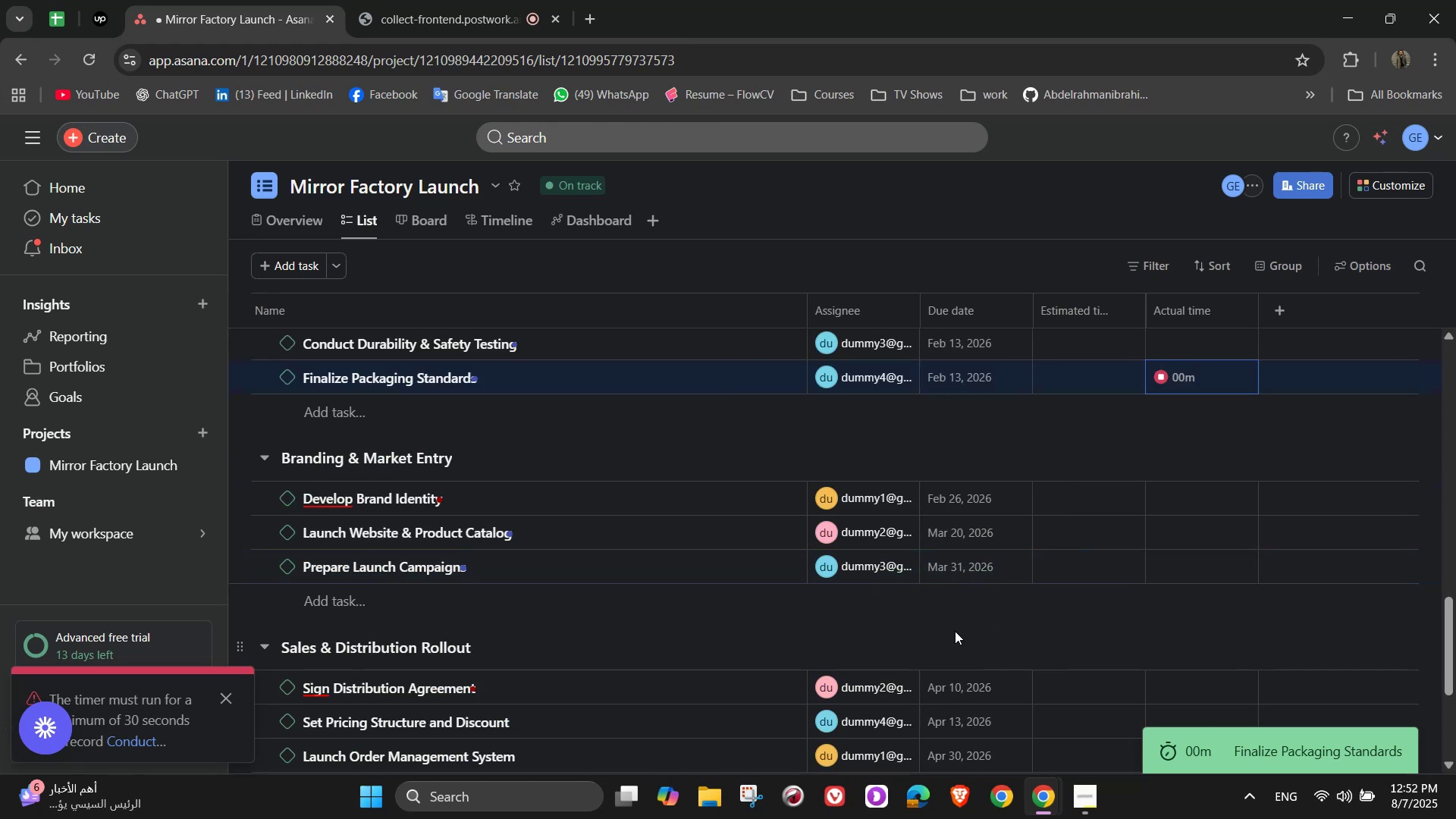 
scroll: coordinate [634, 516], scroll_direction: up, amount: 8.0
 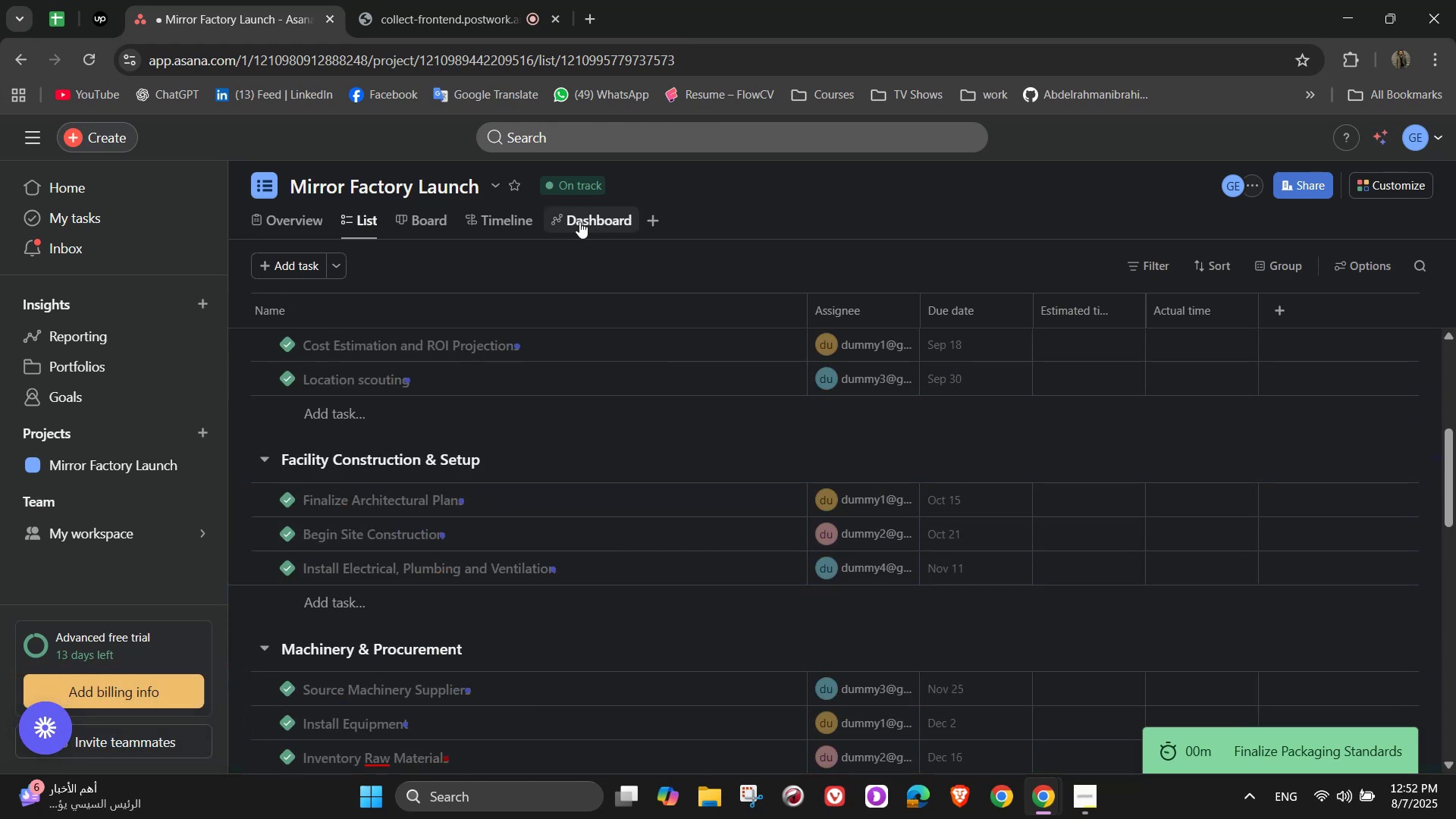 
left_click([579, 216])
 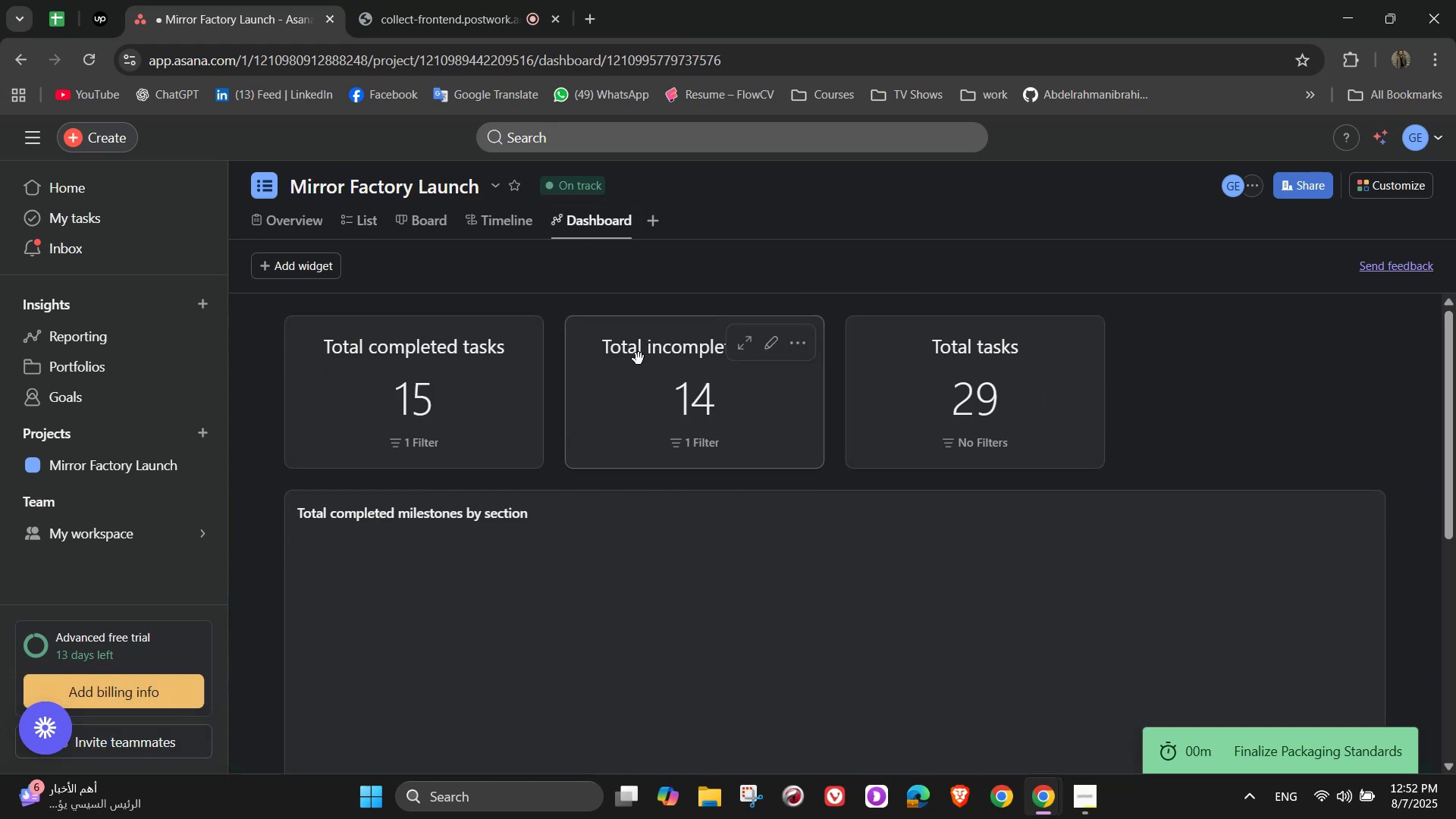 
scroll: coordinate [636, 381], scroll_direction: down, amount: 5.0
 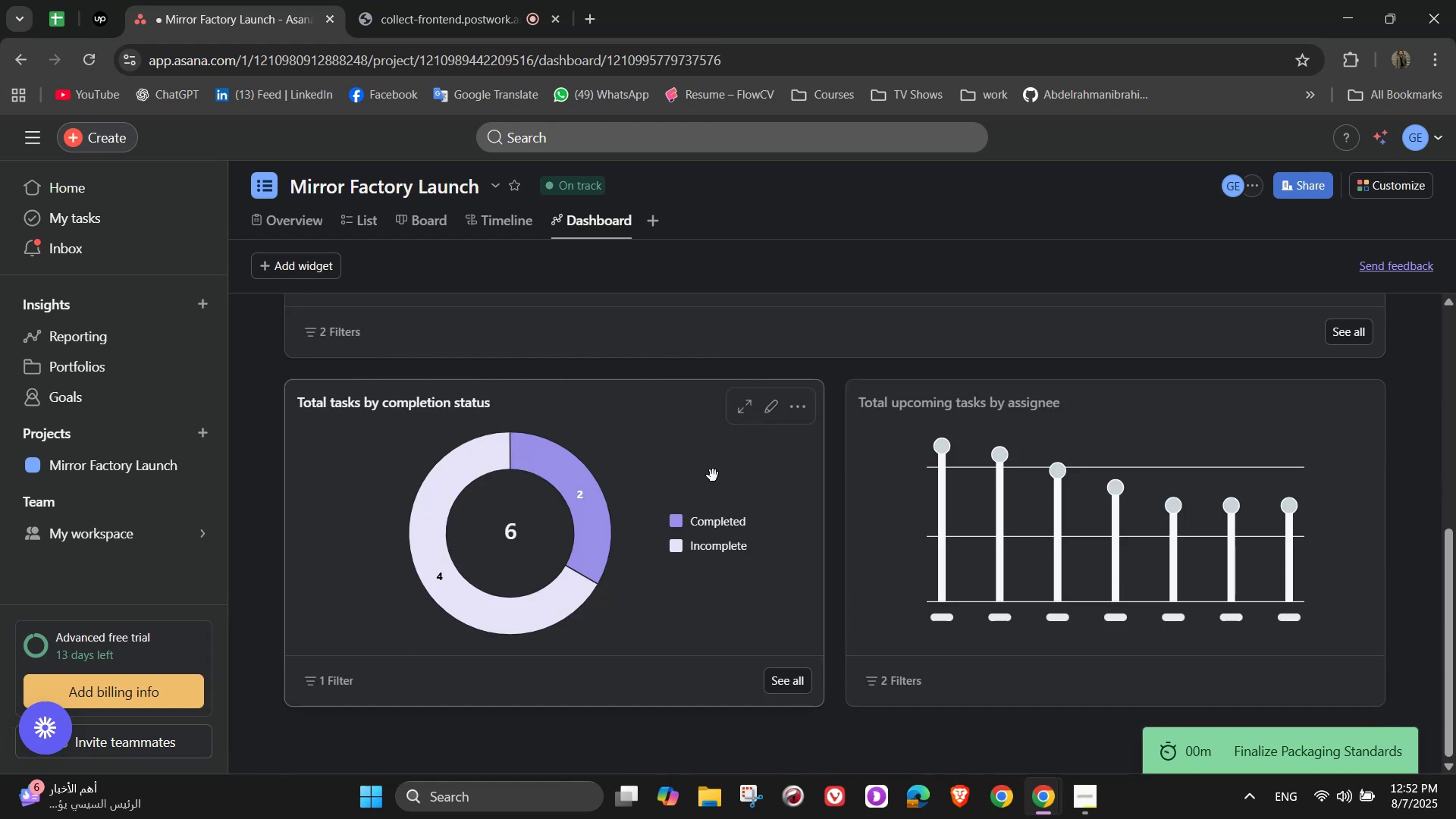 
wait(8.07)
 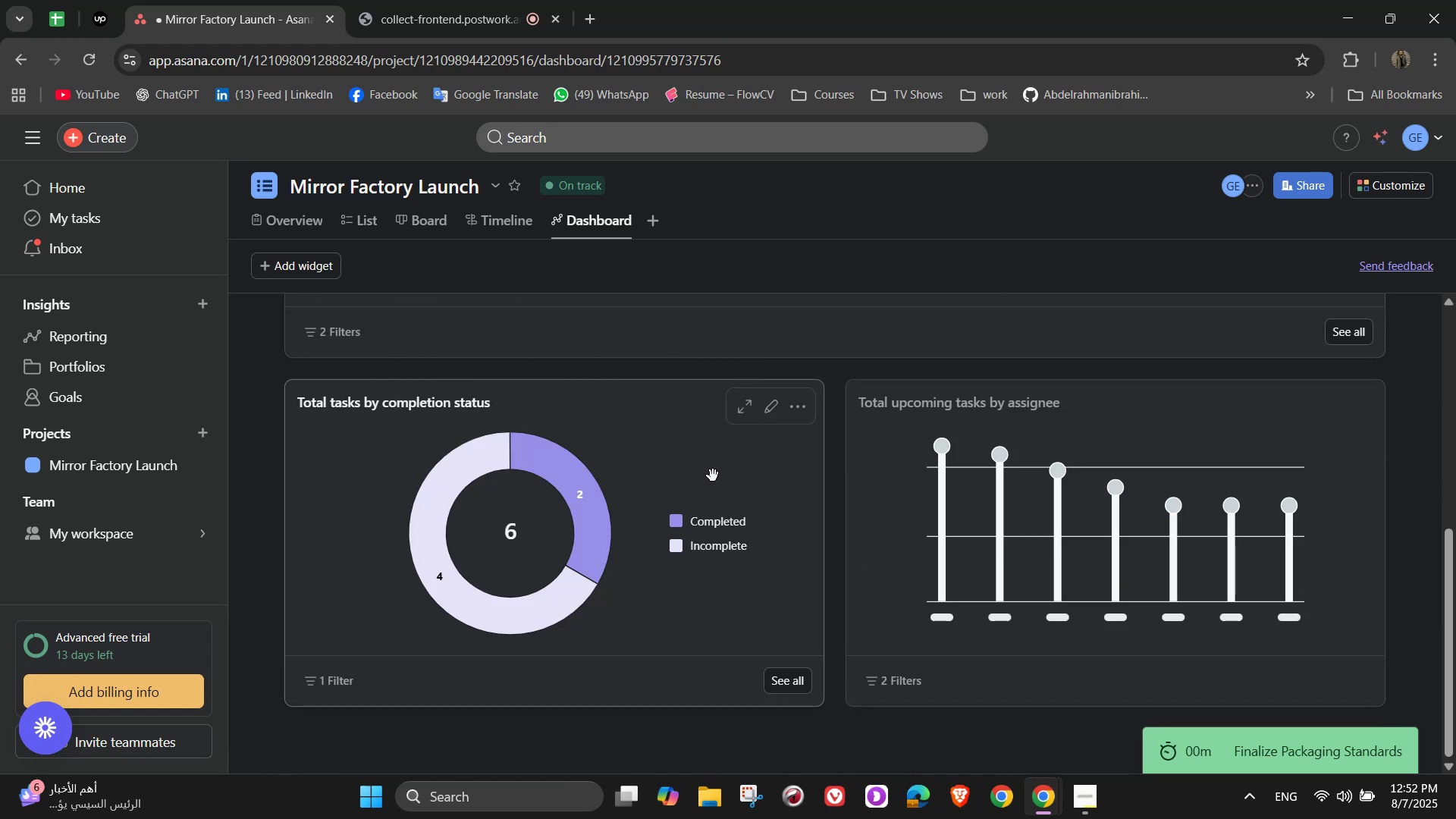 
left_click([772, 410])
 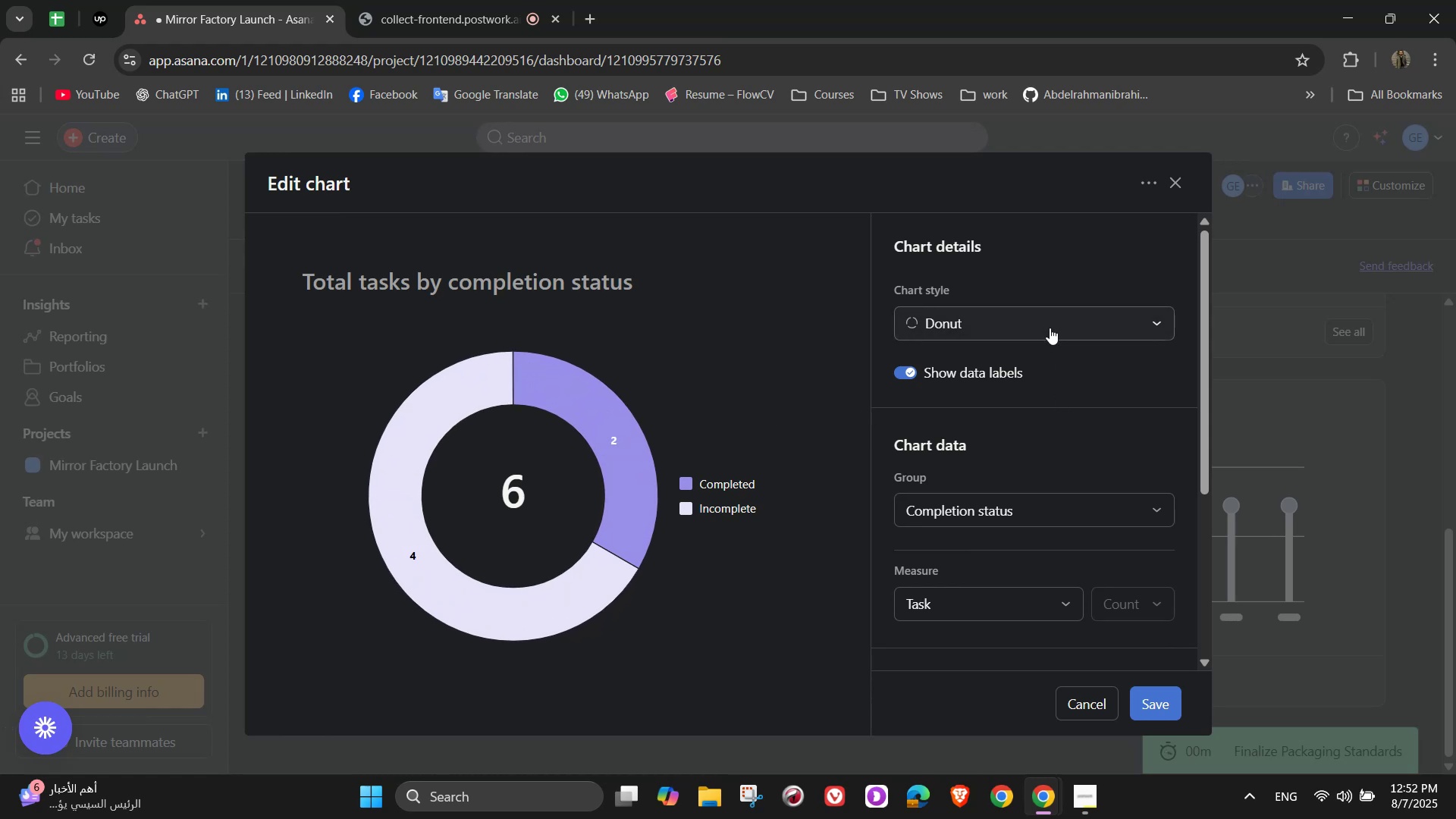 
wait(5.61)
 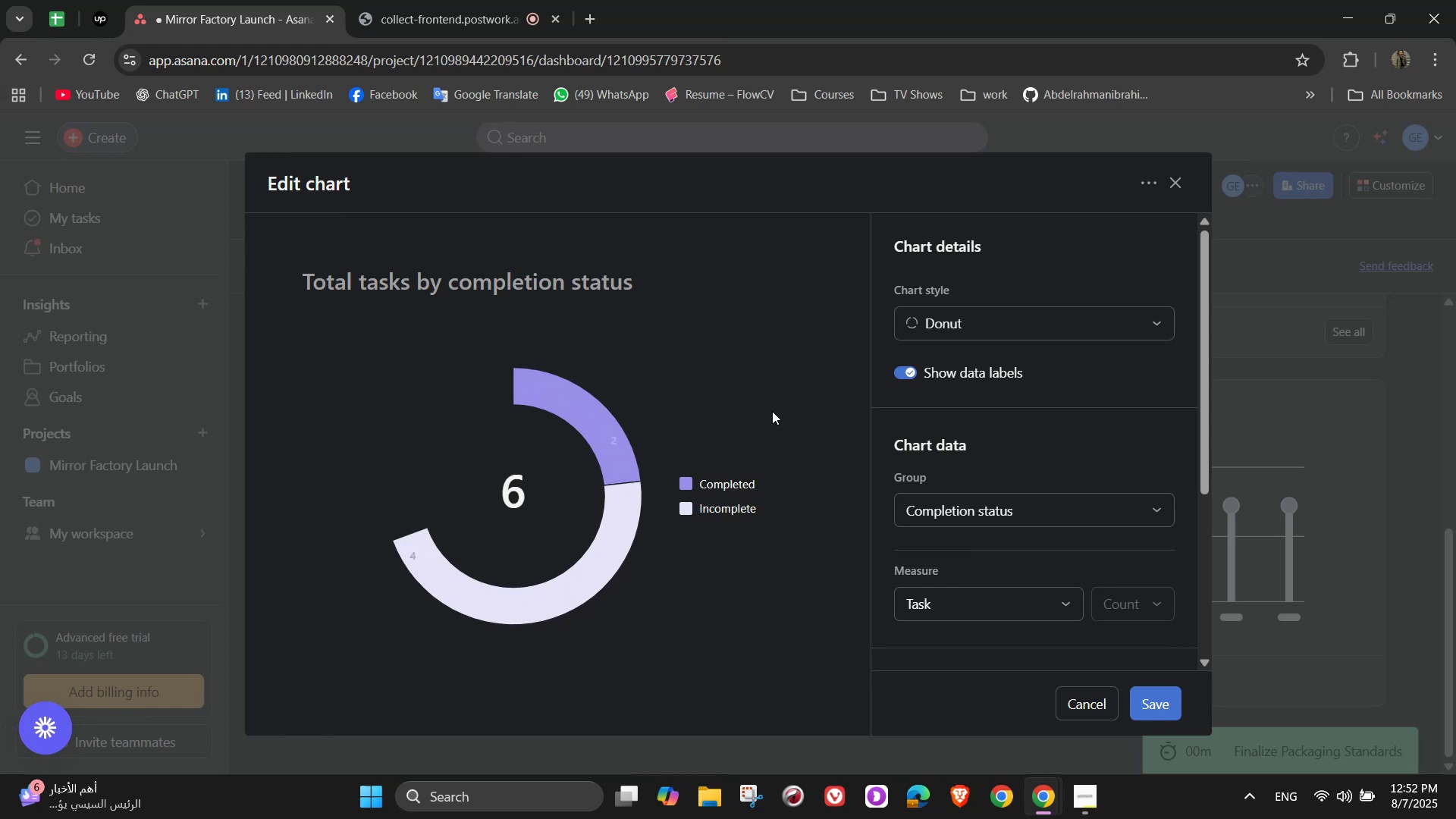 
scroll: coordinate [1034, 468], scroll_direction: down, amount: 3.0
 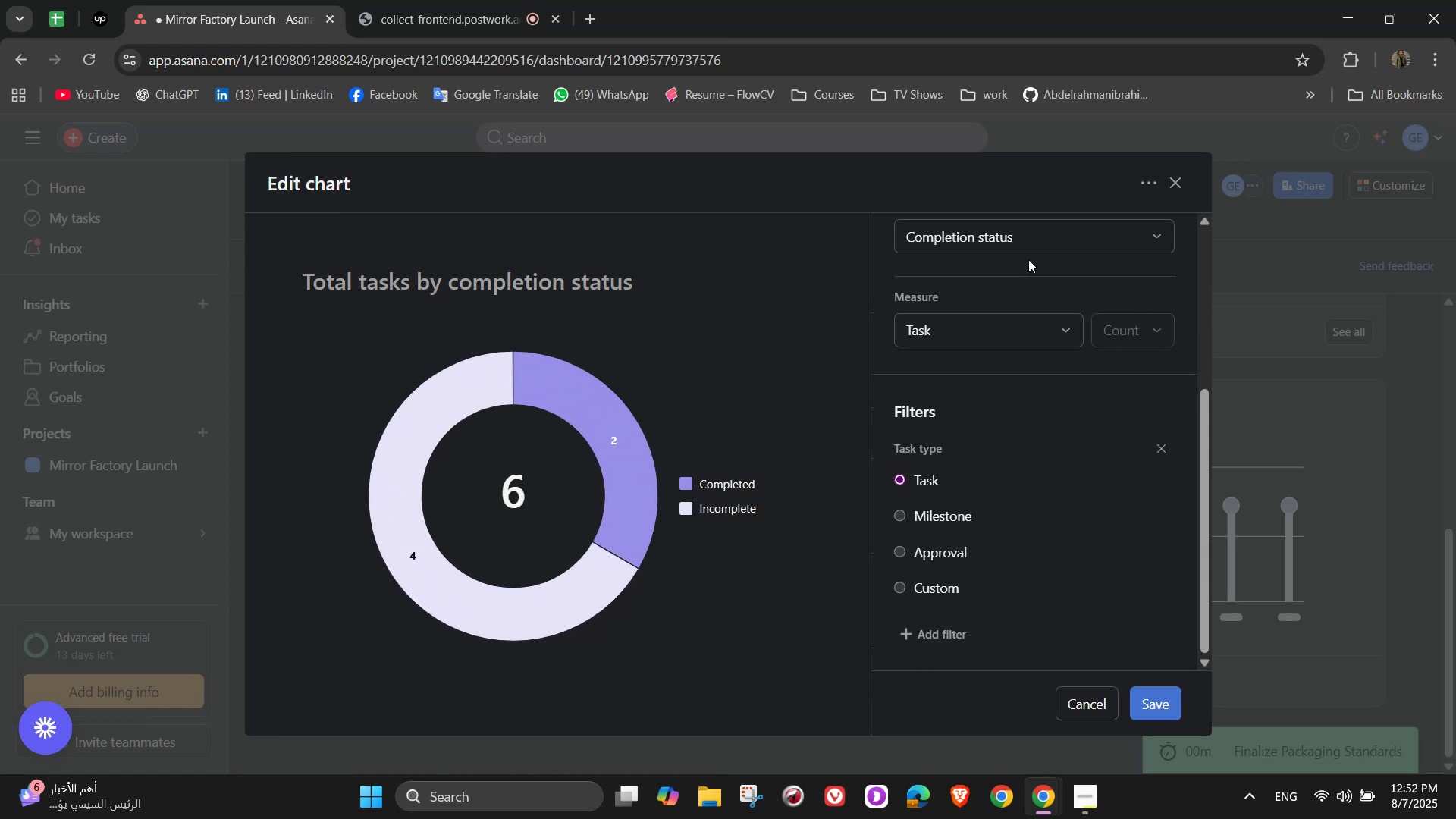 
left_click([1031, 246])
 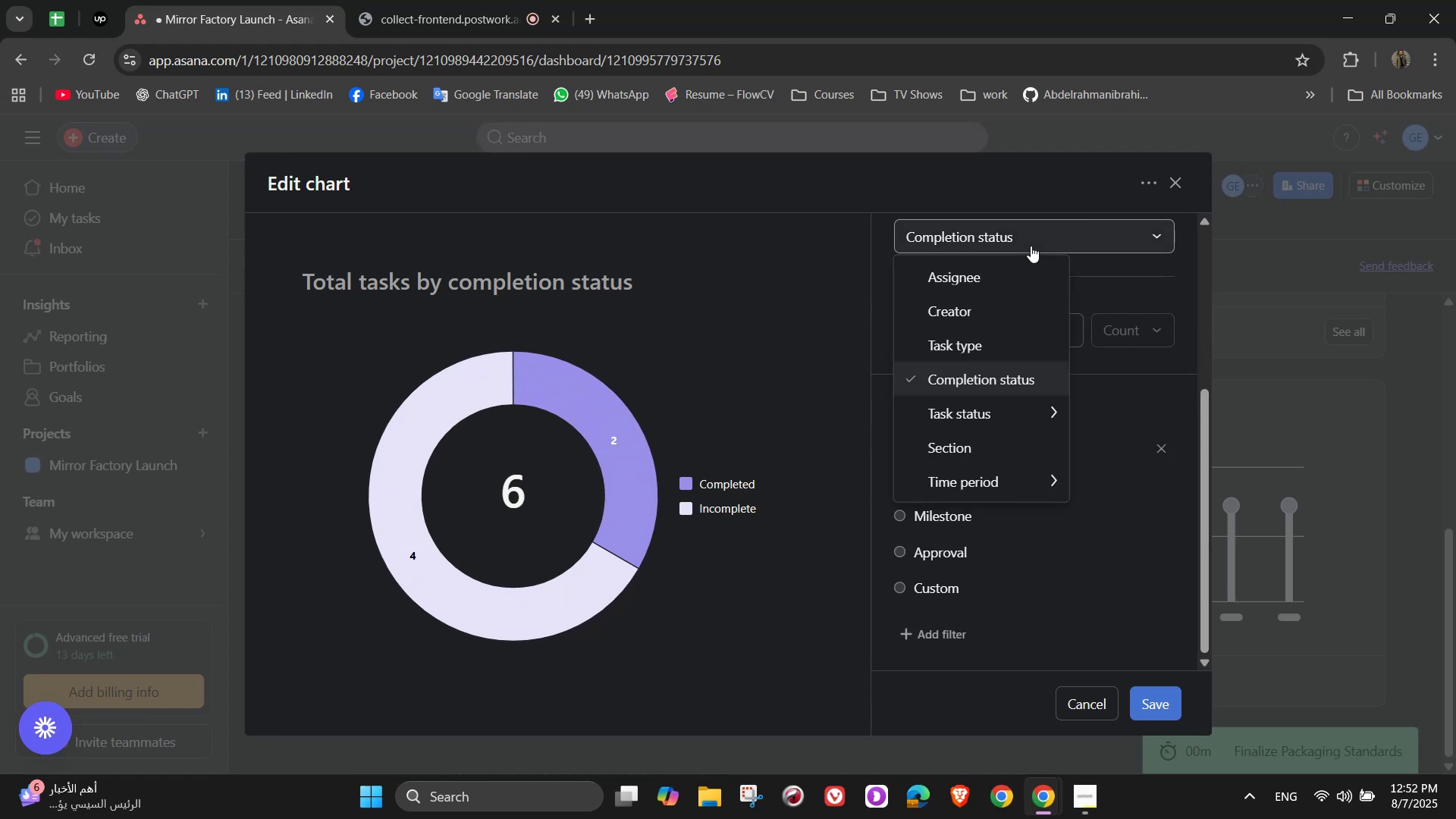 
left_click([1031, 246])
 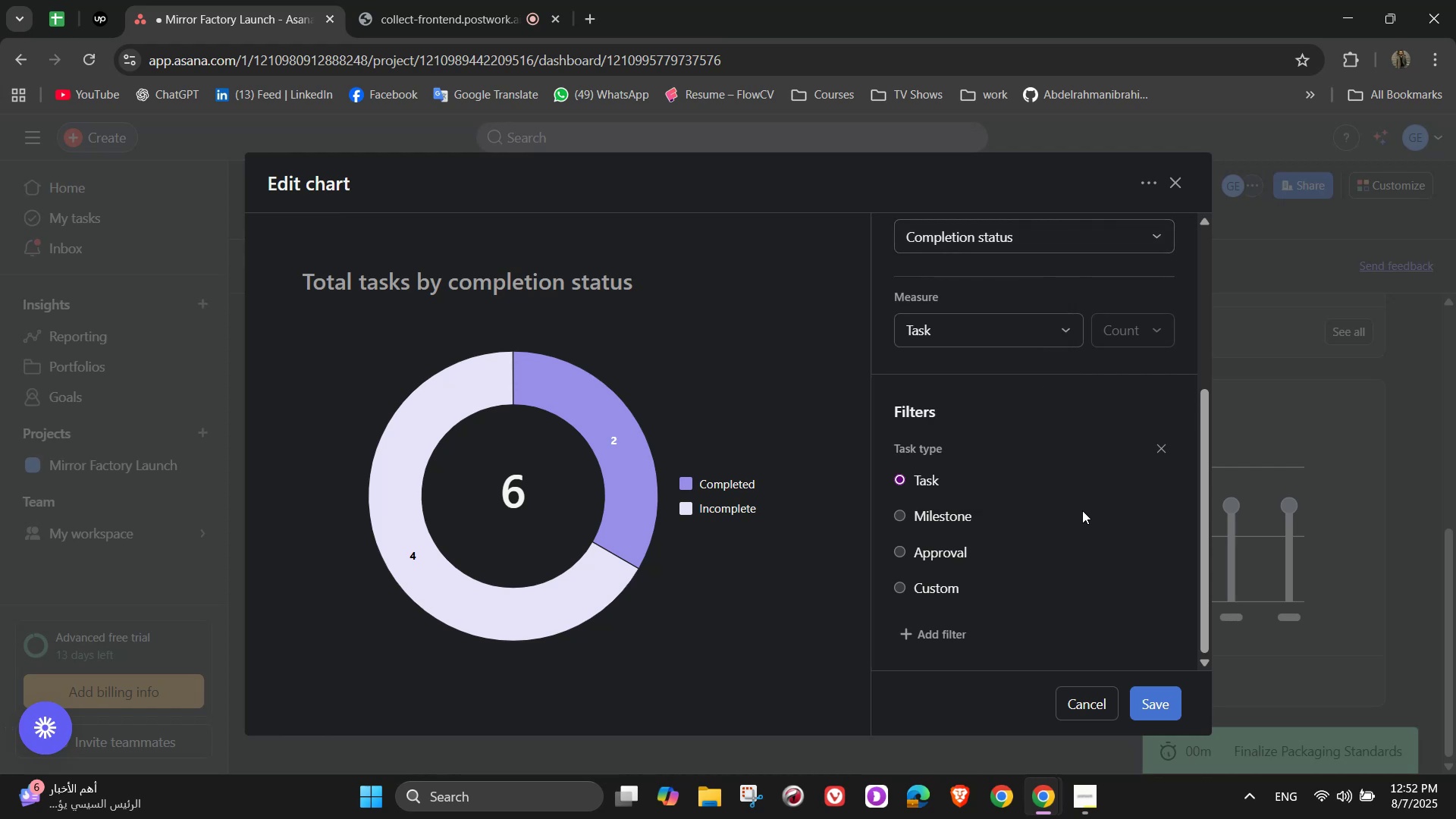 
left_click([962, 514])
 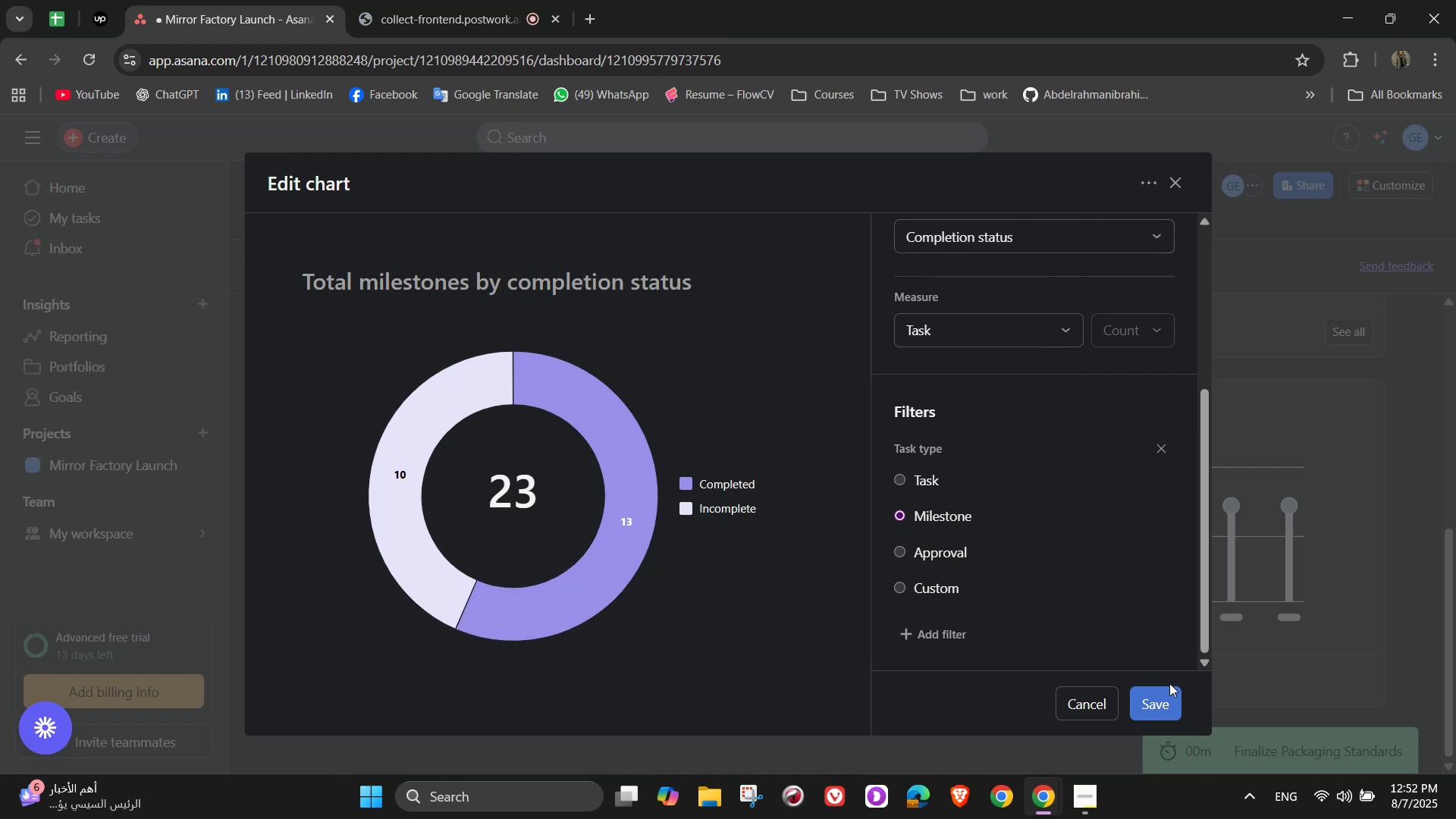 
left_click([1171, 707])
 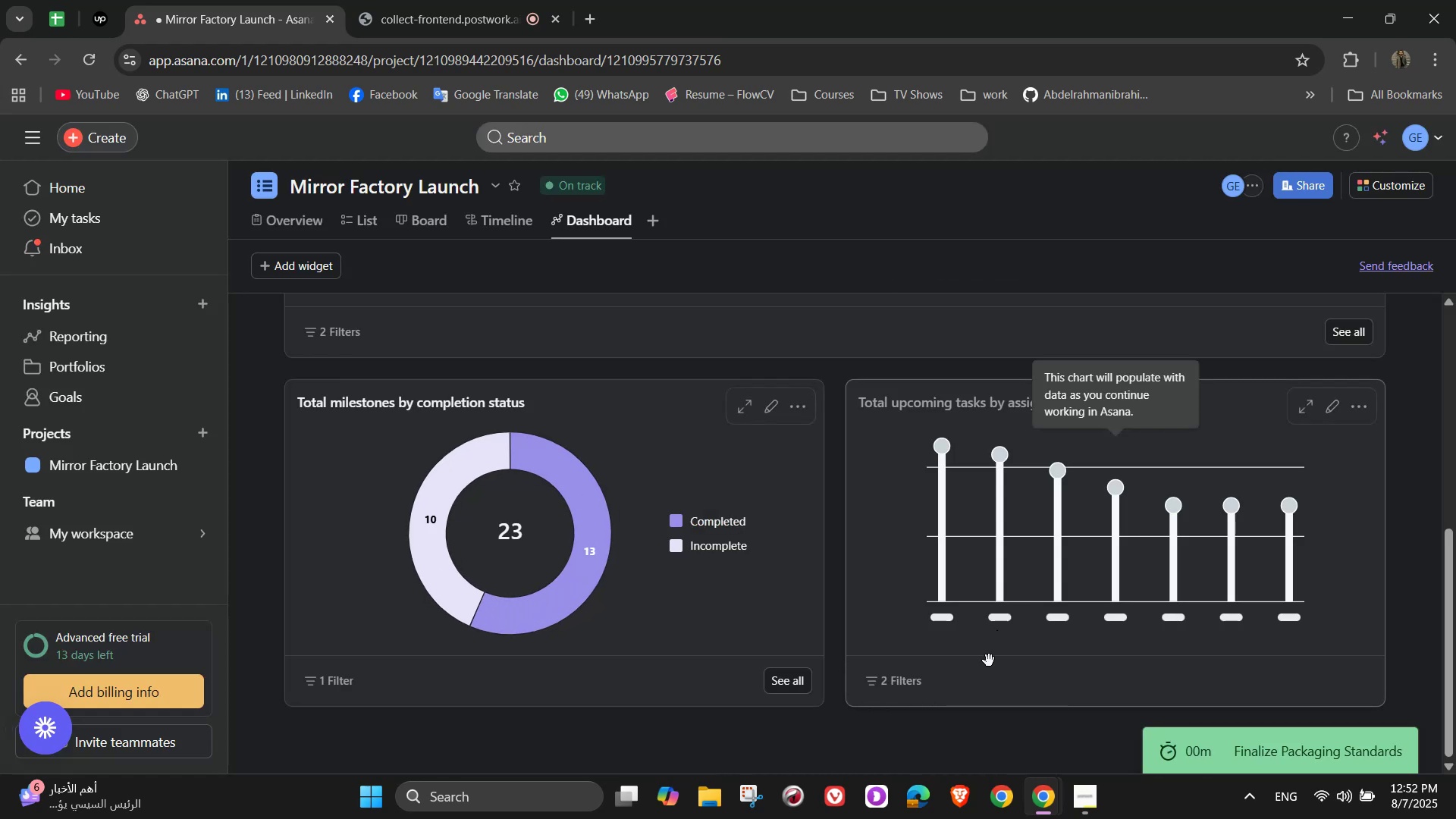 
scroll: coordinate [747, 708], scroll_direction: up, amount: 11.0
 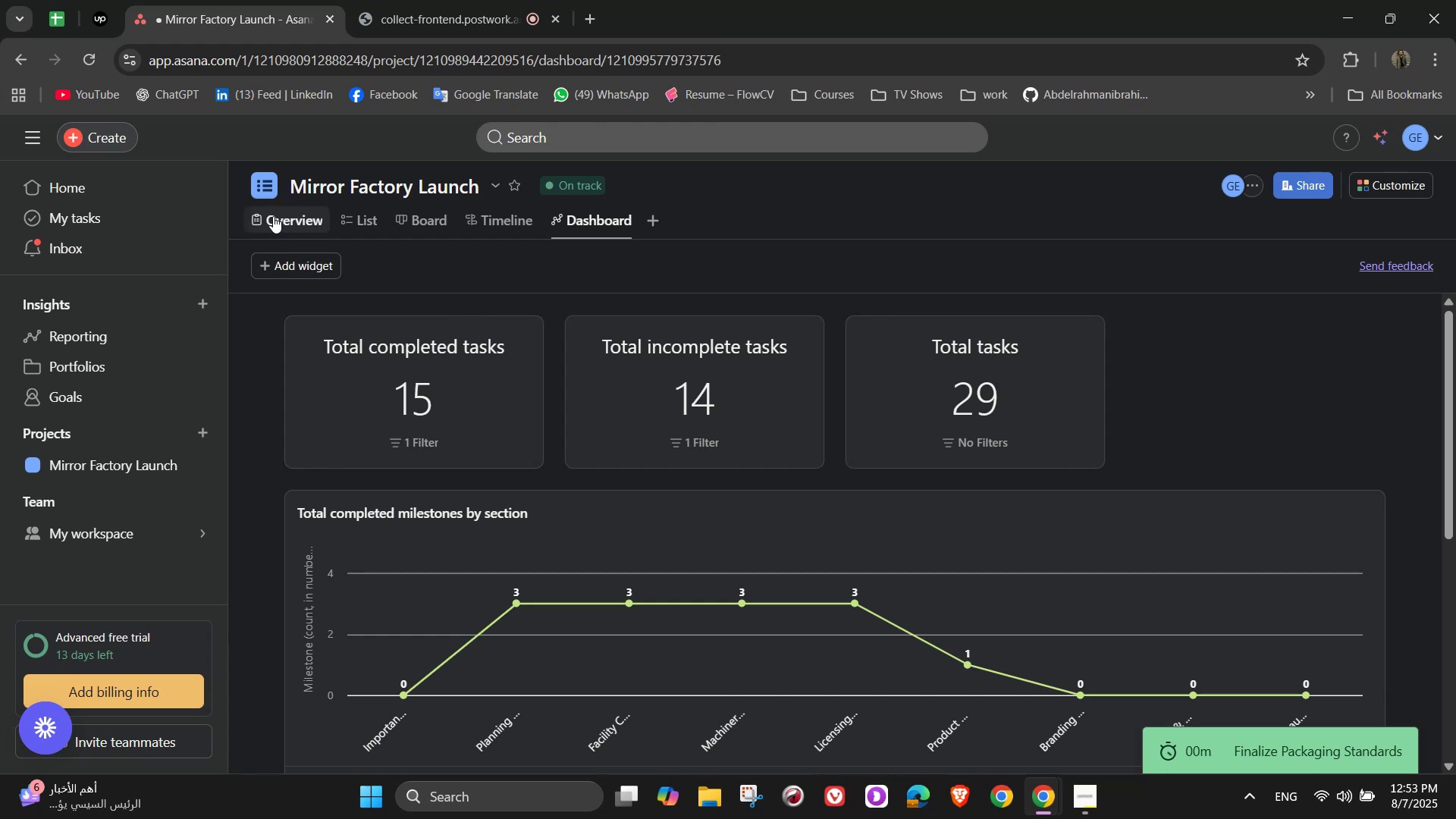 
left_click([353, 227])
 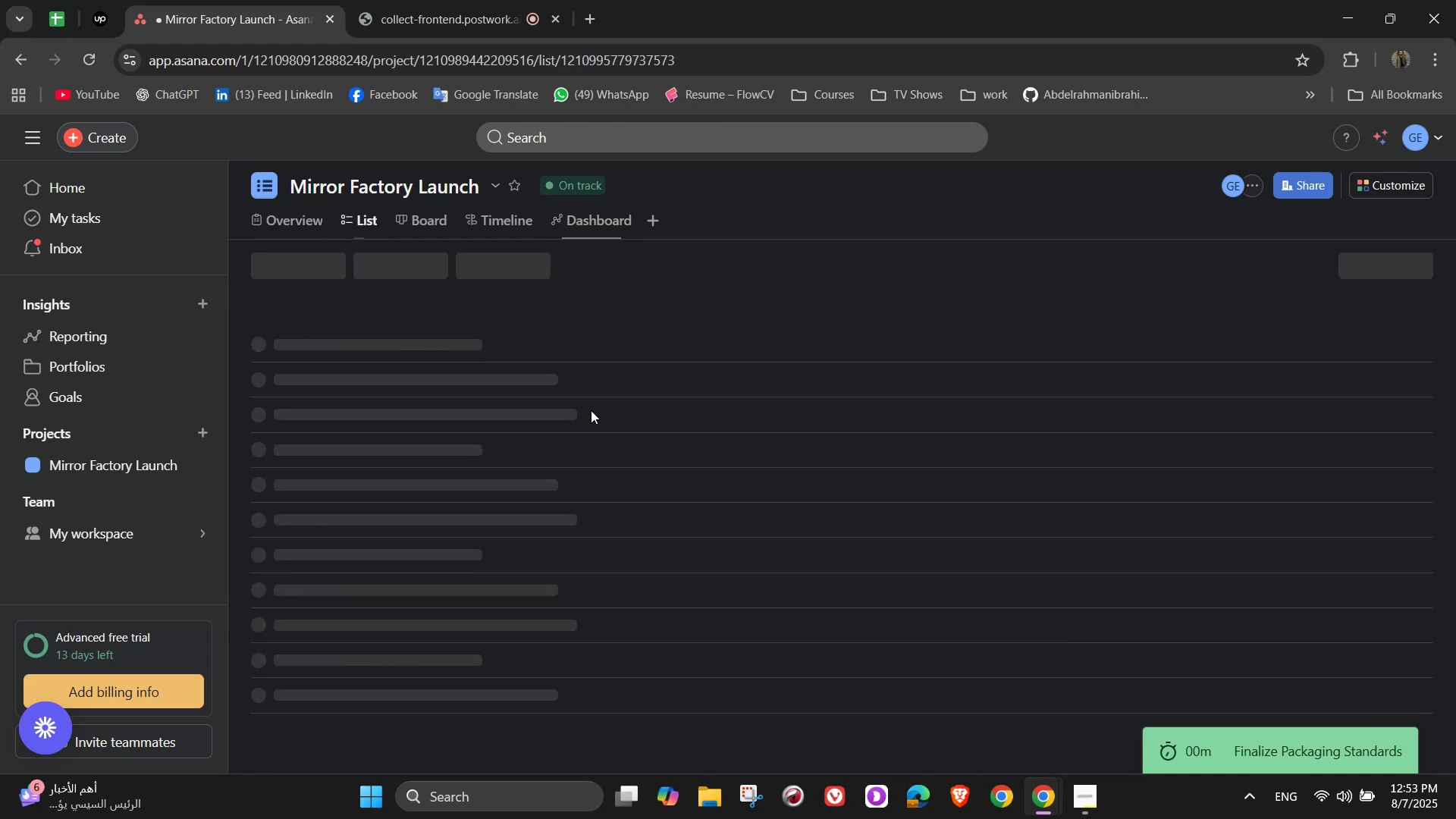 
mouse_move([705, 448])
 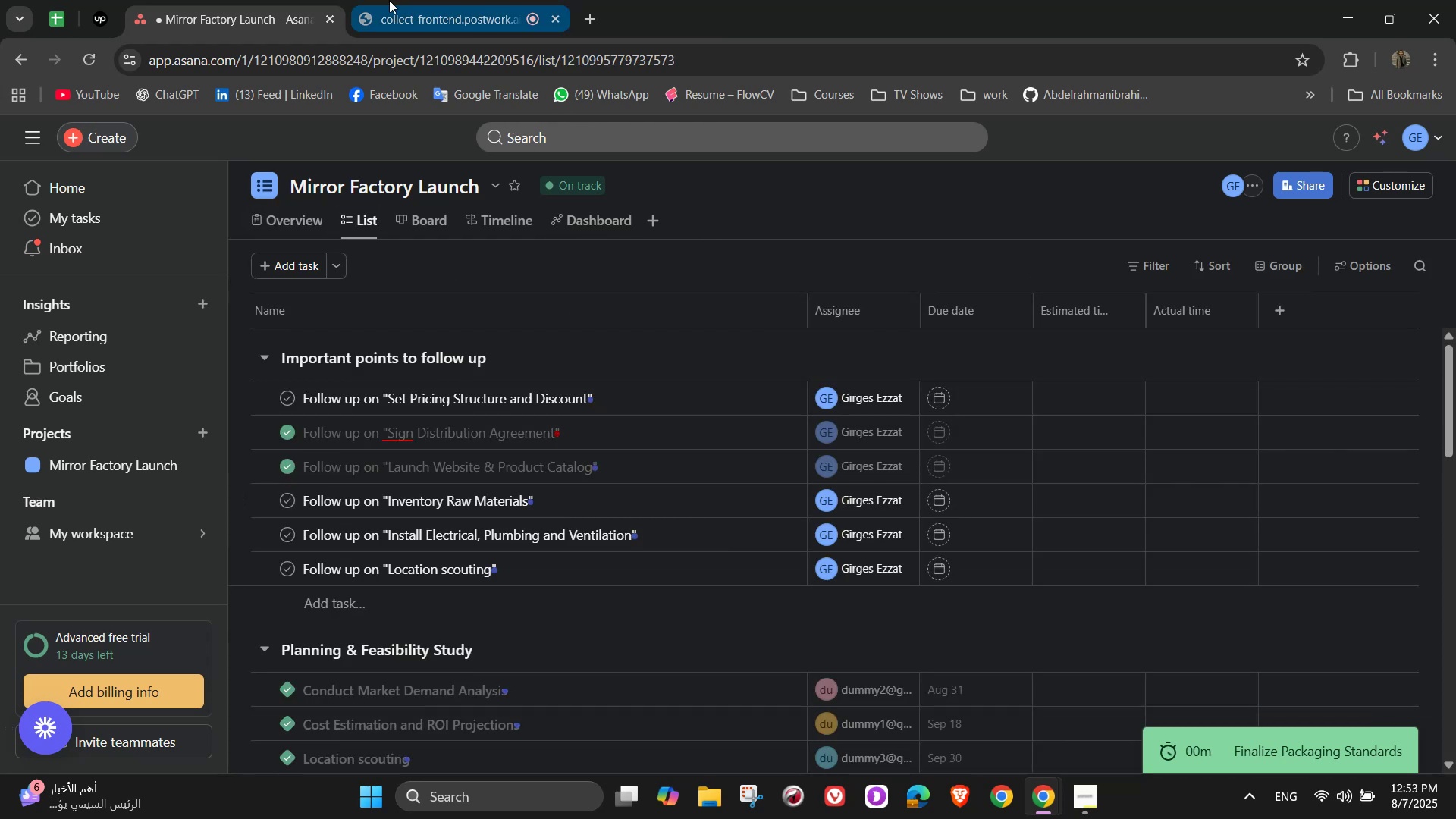 
left_click([389, 0])
 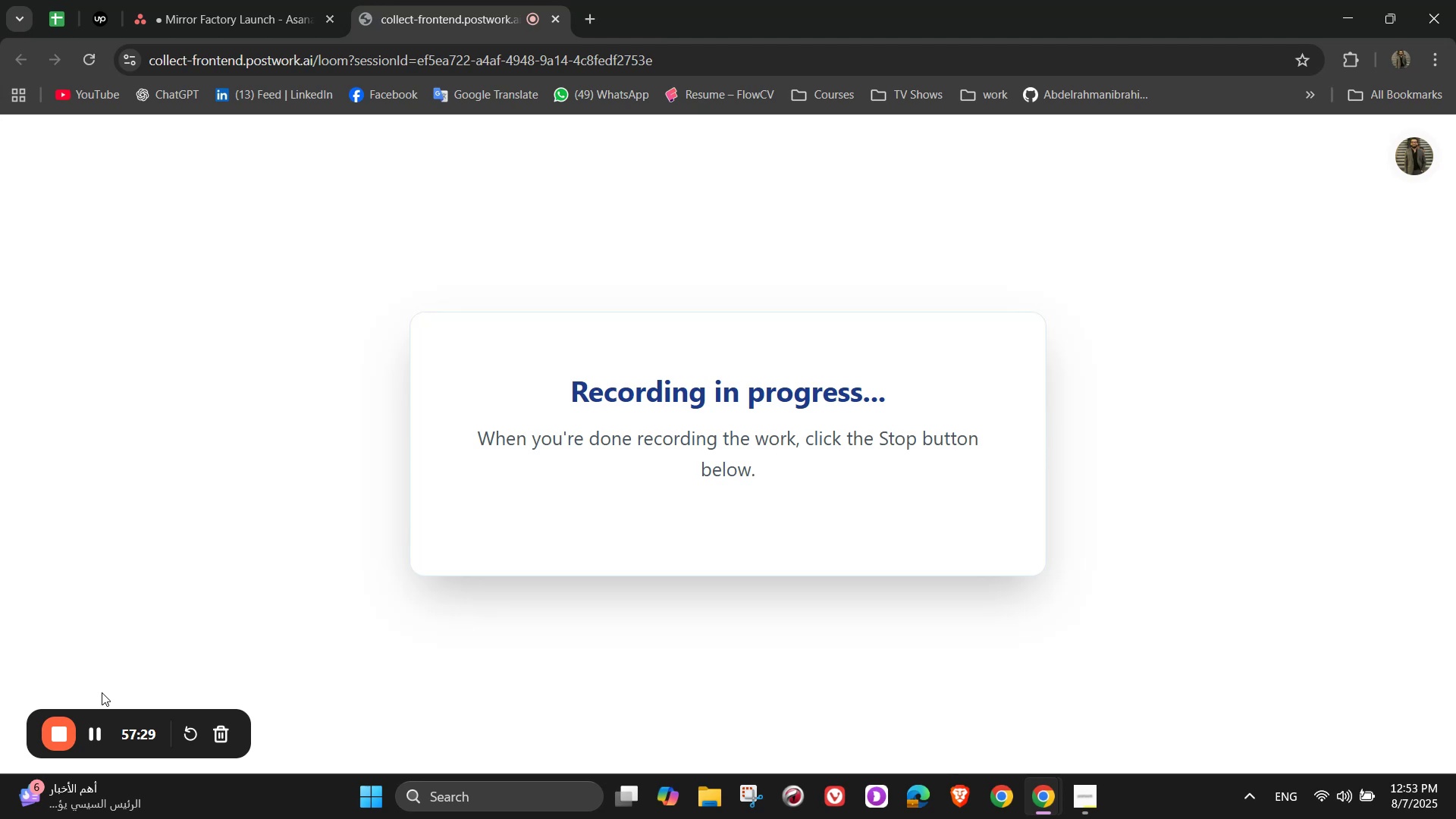 
mouse_move([71, 689])
 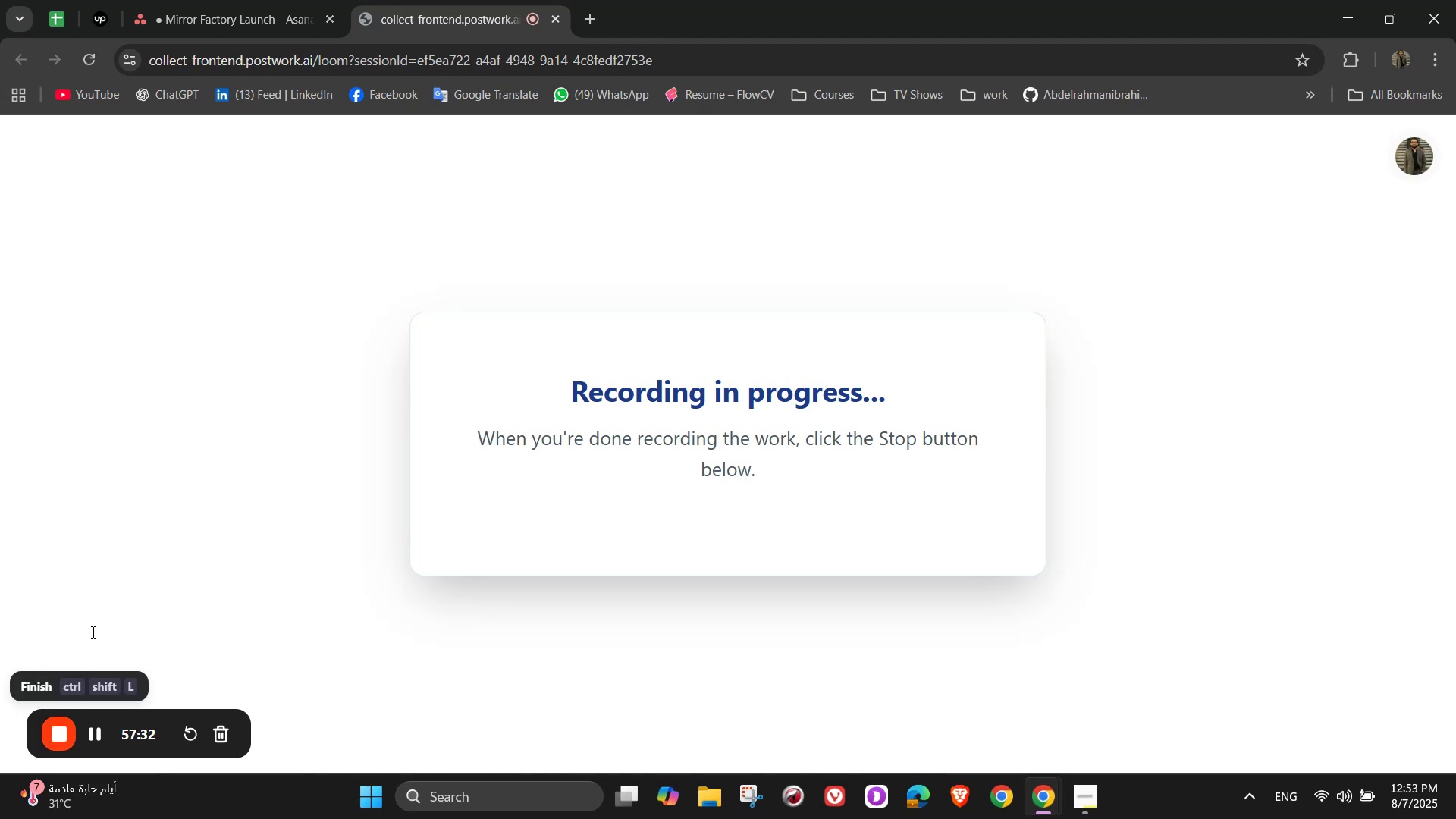 
scroll: coordinate [214, 434], scroll_direction: up, amount: 4.0
 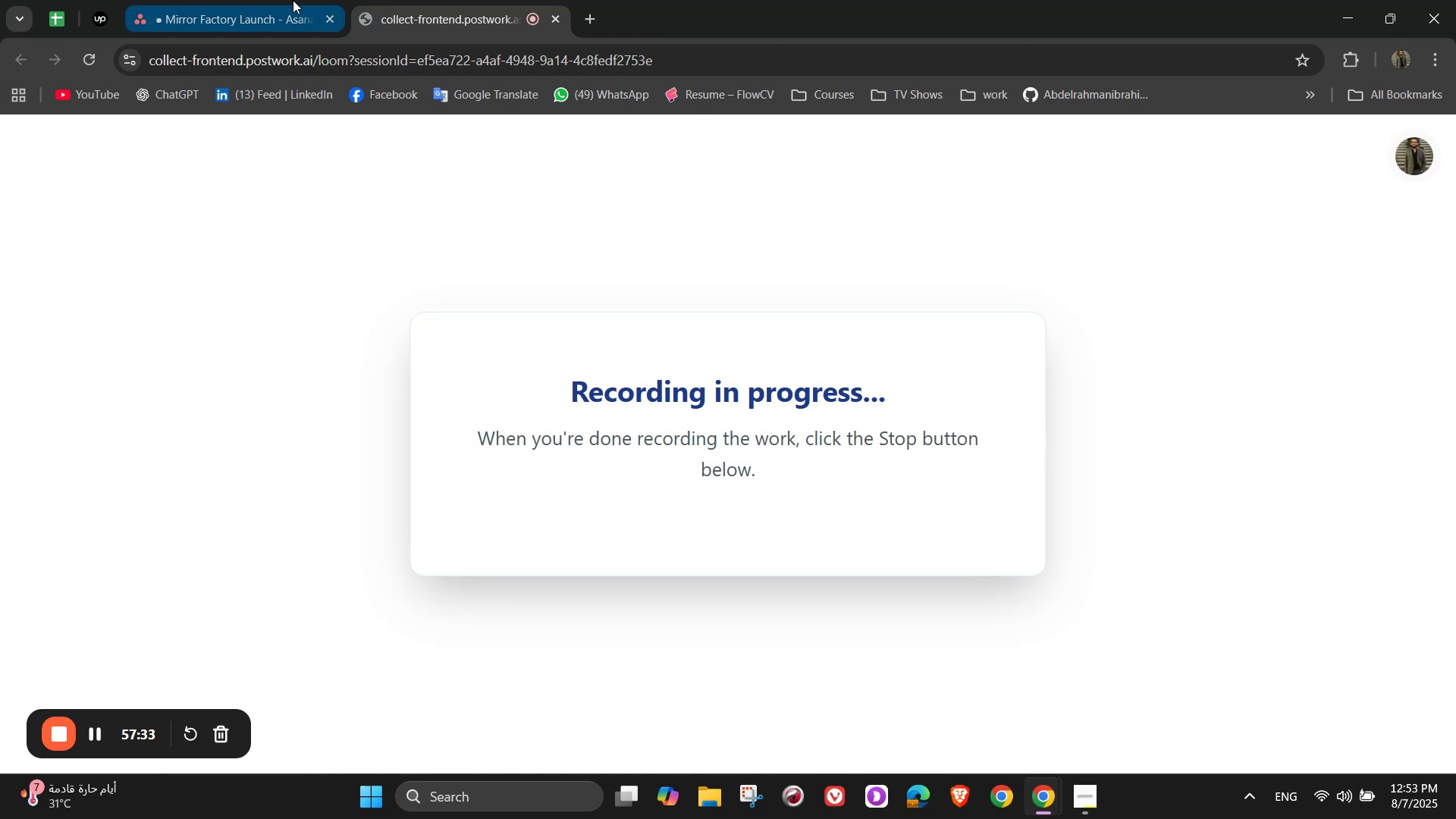 
left_click([293, 0])
 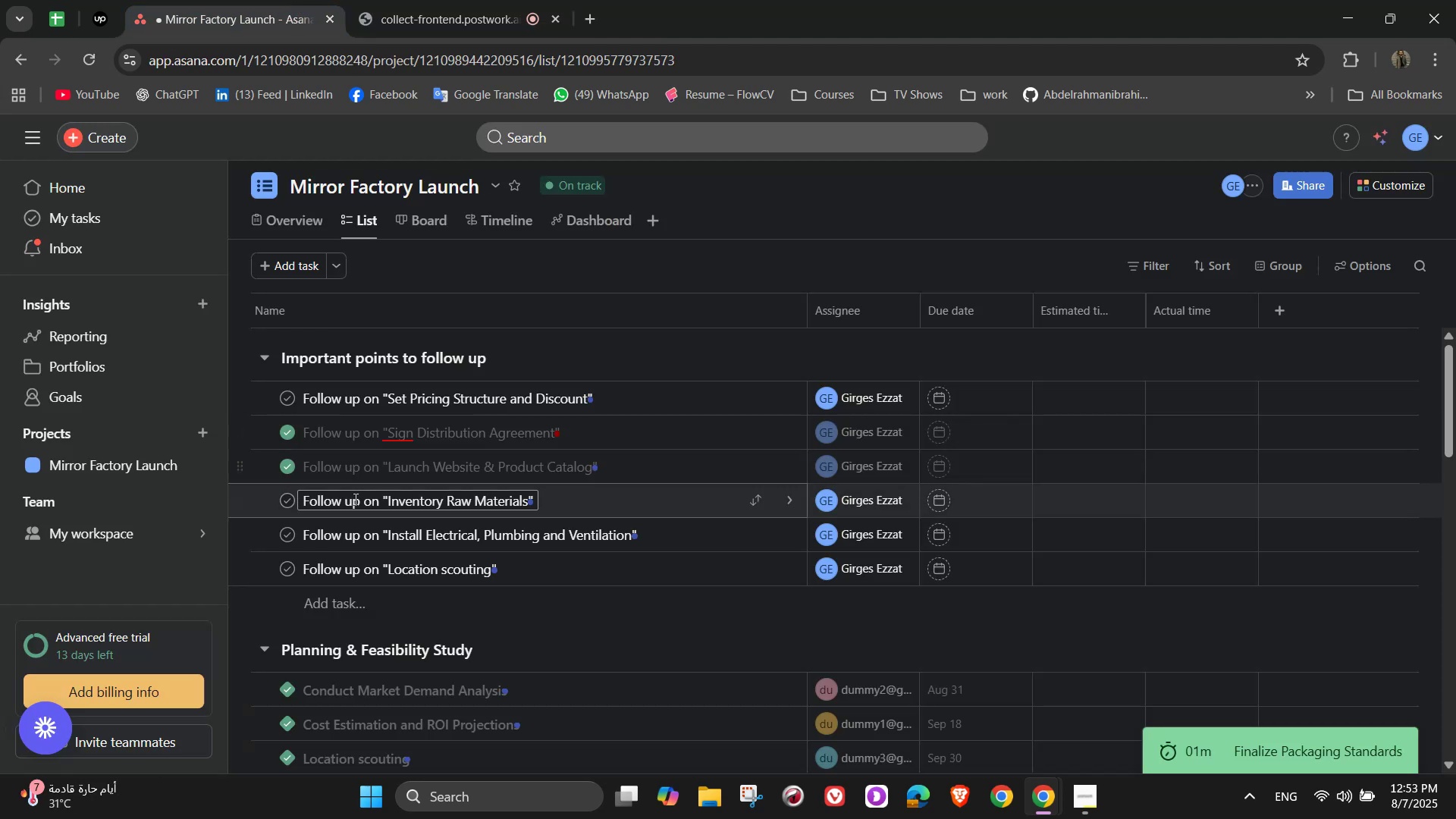 
scroll: coordinate [482, 603], scroll_direction: down, amount: 20.0
 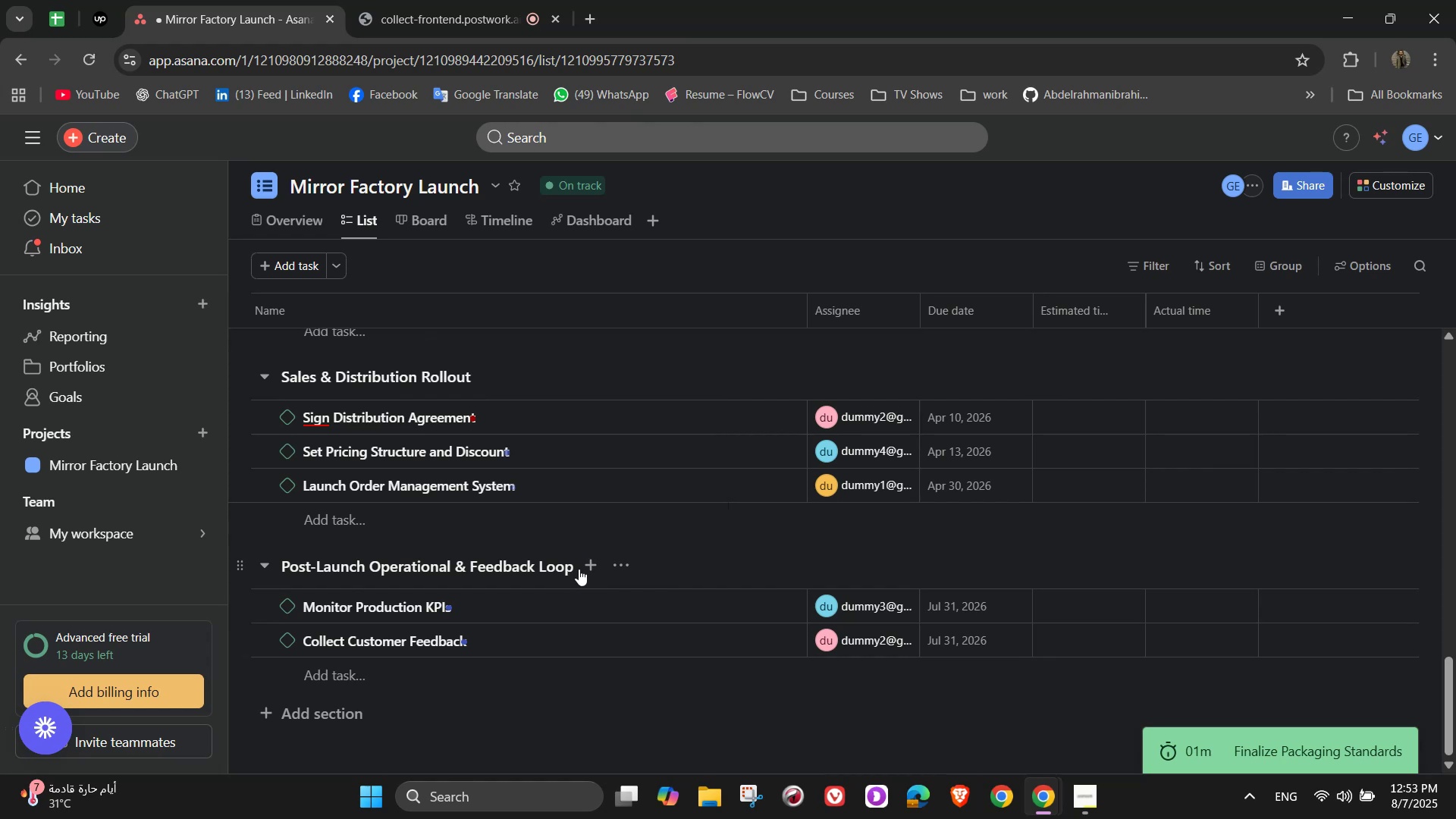 
left_click([585, 567])
 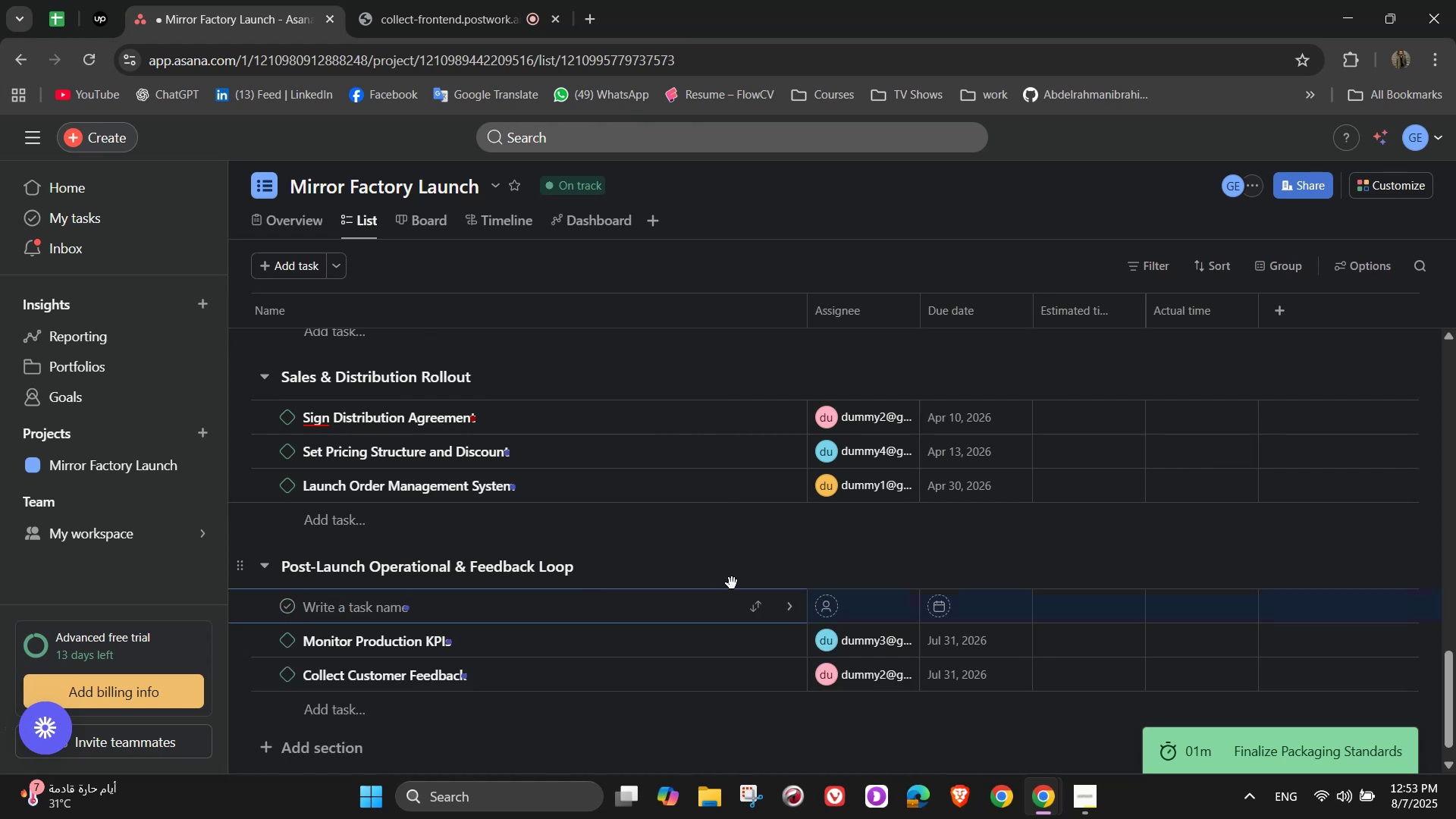 
left_click([762, 551])
 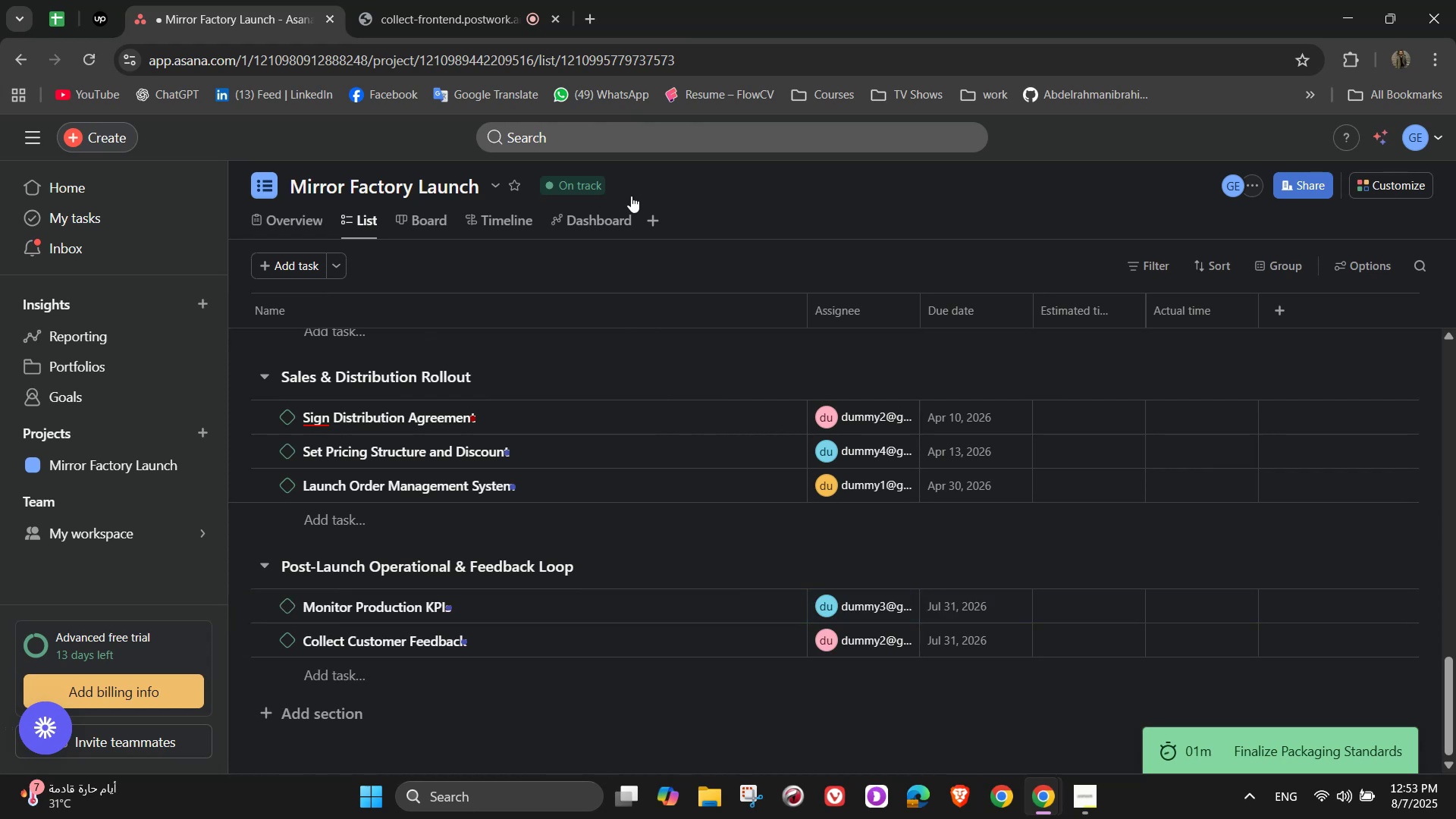 
scroll: coordinate [532, 570], scroll_direction: up, amount: 1.0
 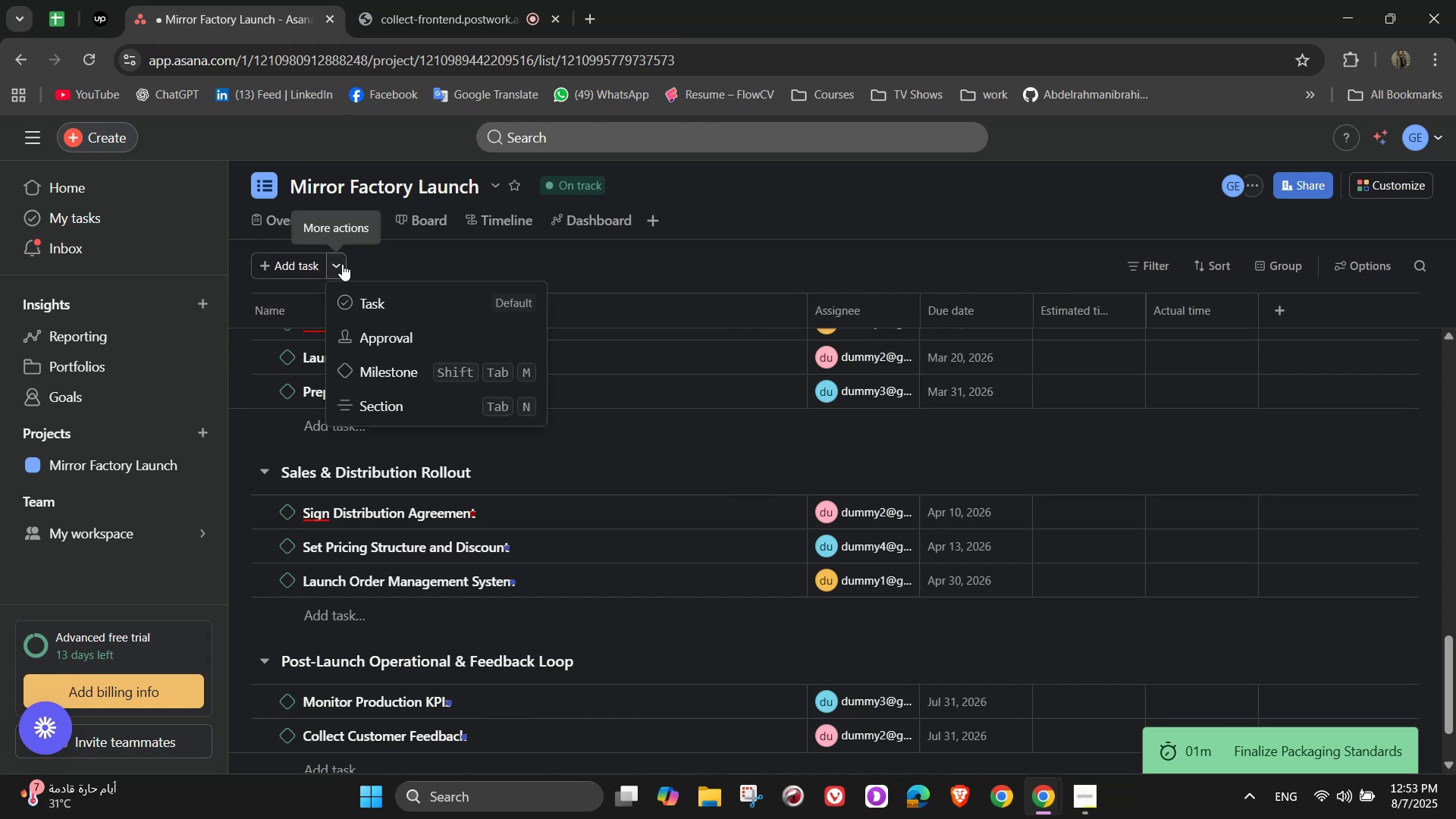 
wait(6.18)
 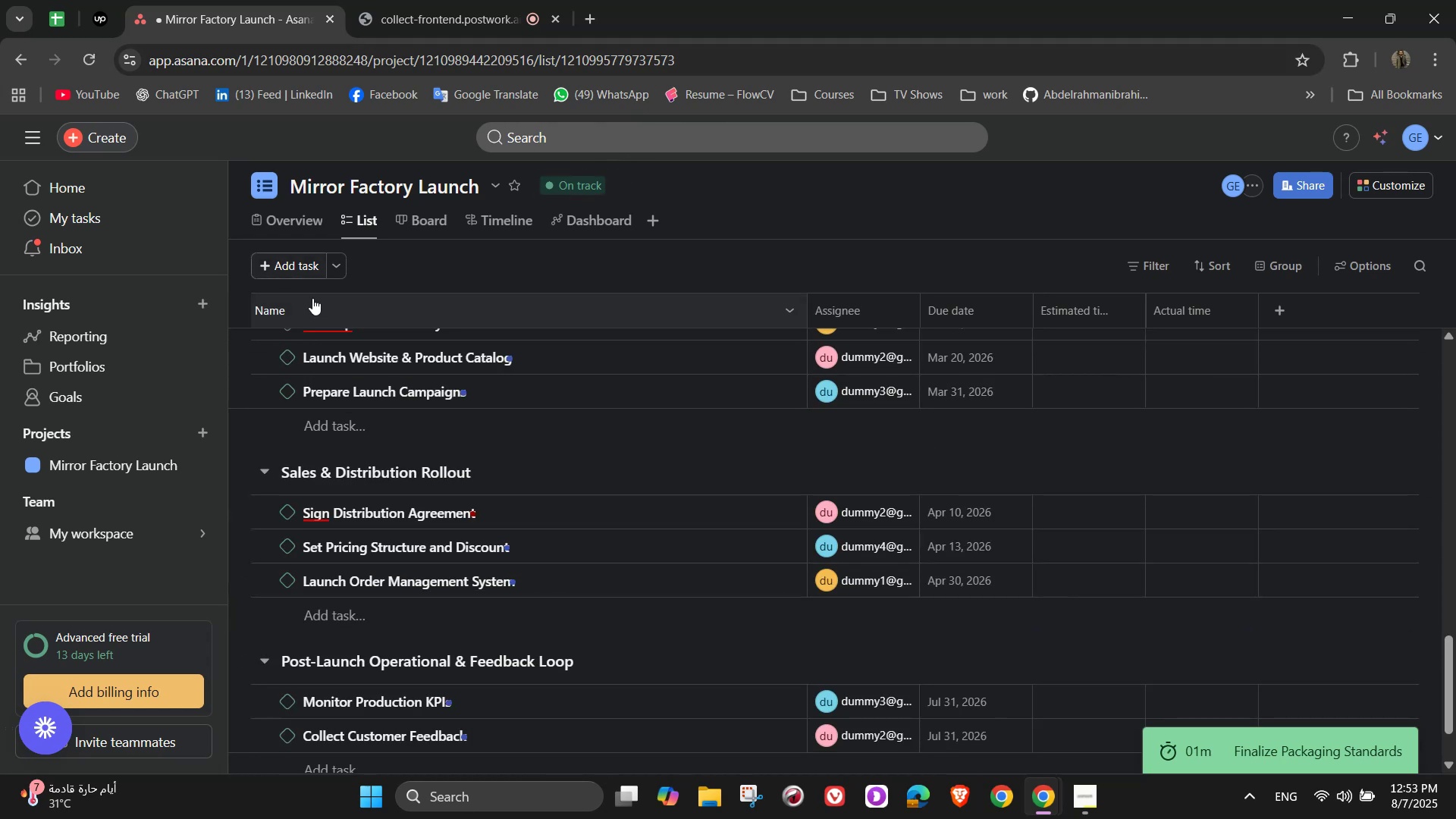 
left_click([364, 258])
 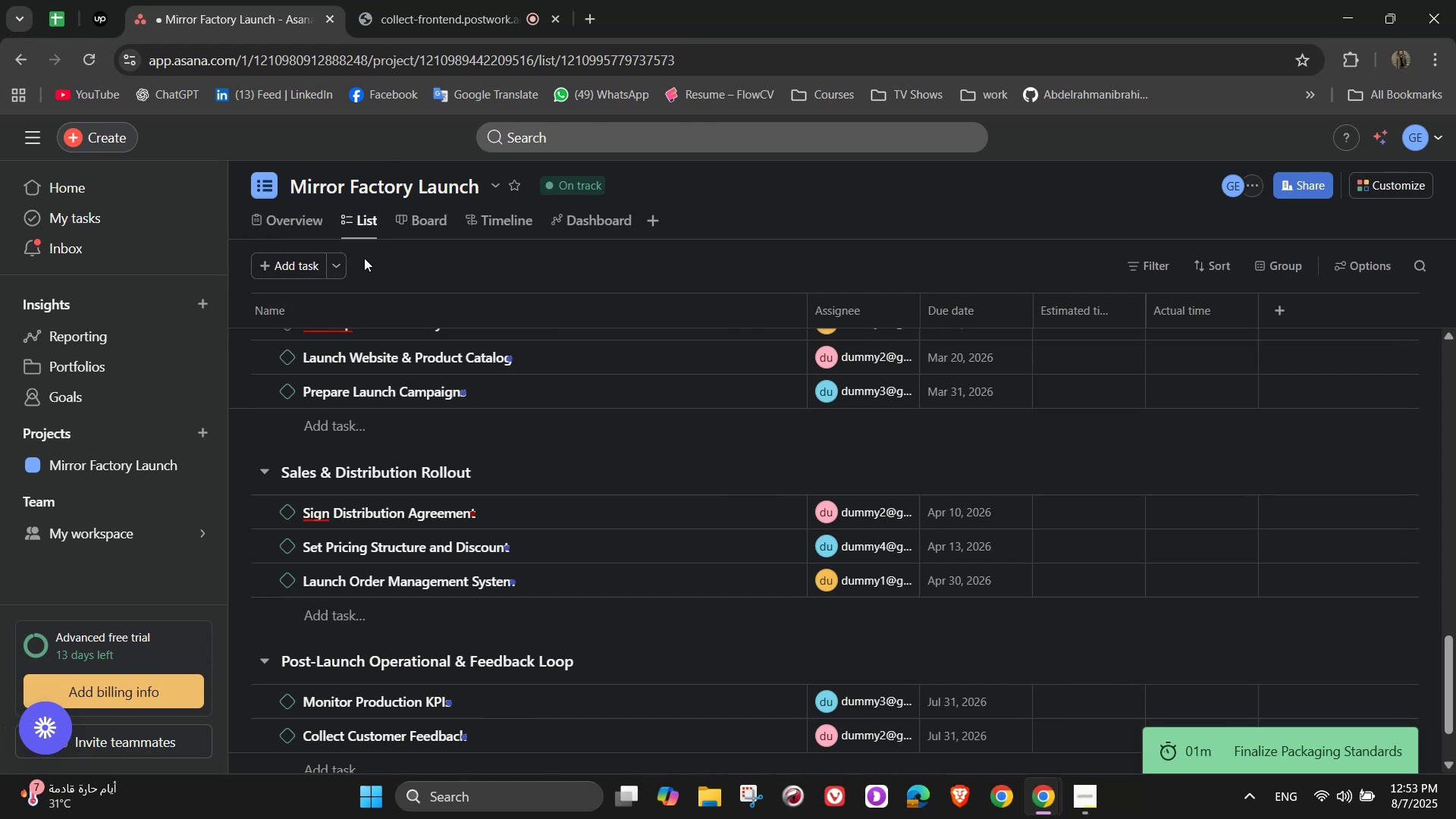 
scroll: coordinate [443, 542], scroll_direction: up, amount: 7.0
 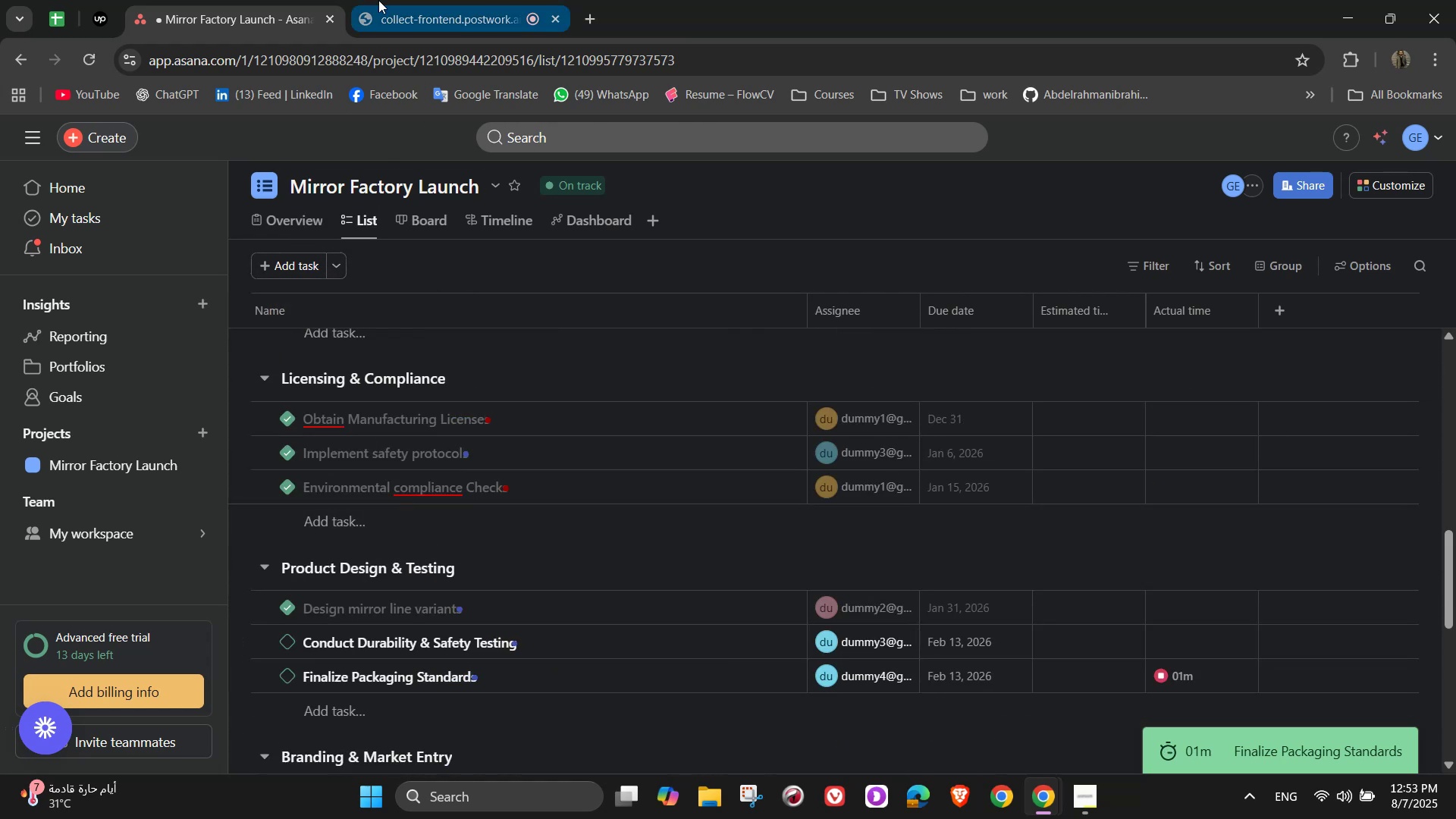 
left_click([395, 0])
 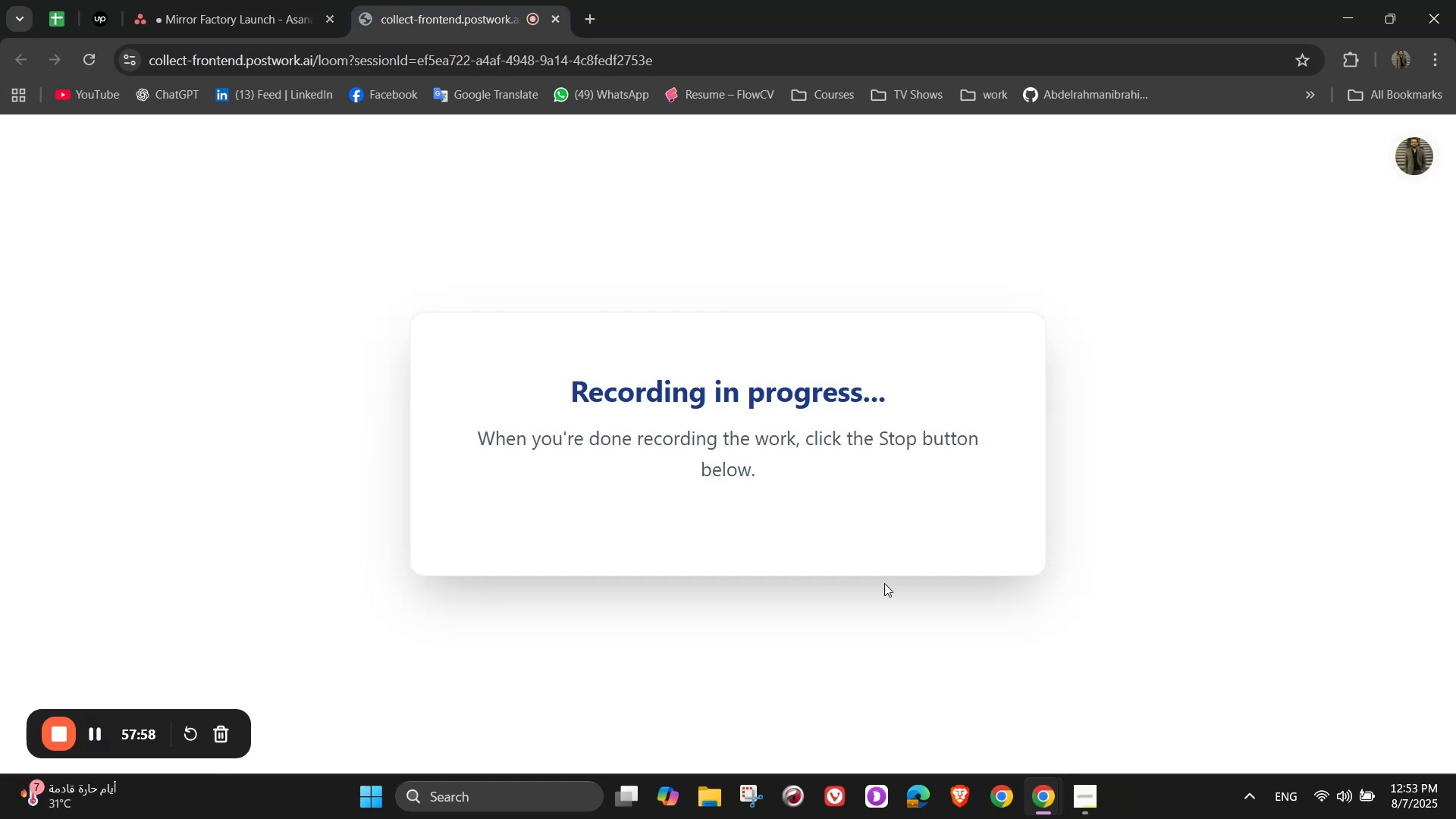 